 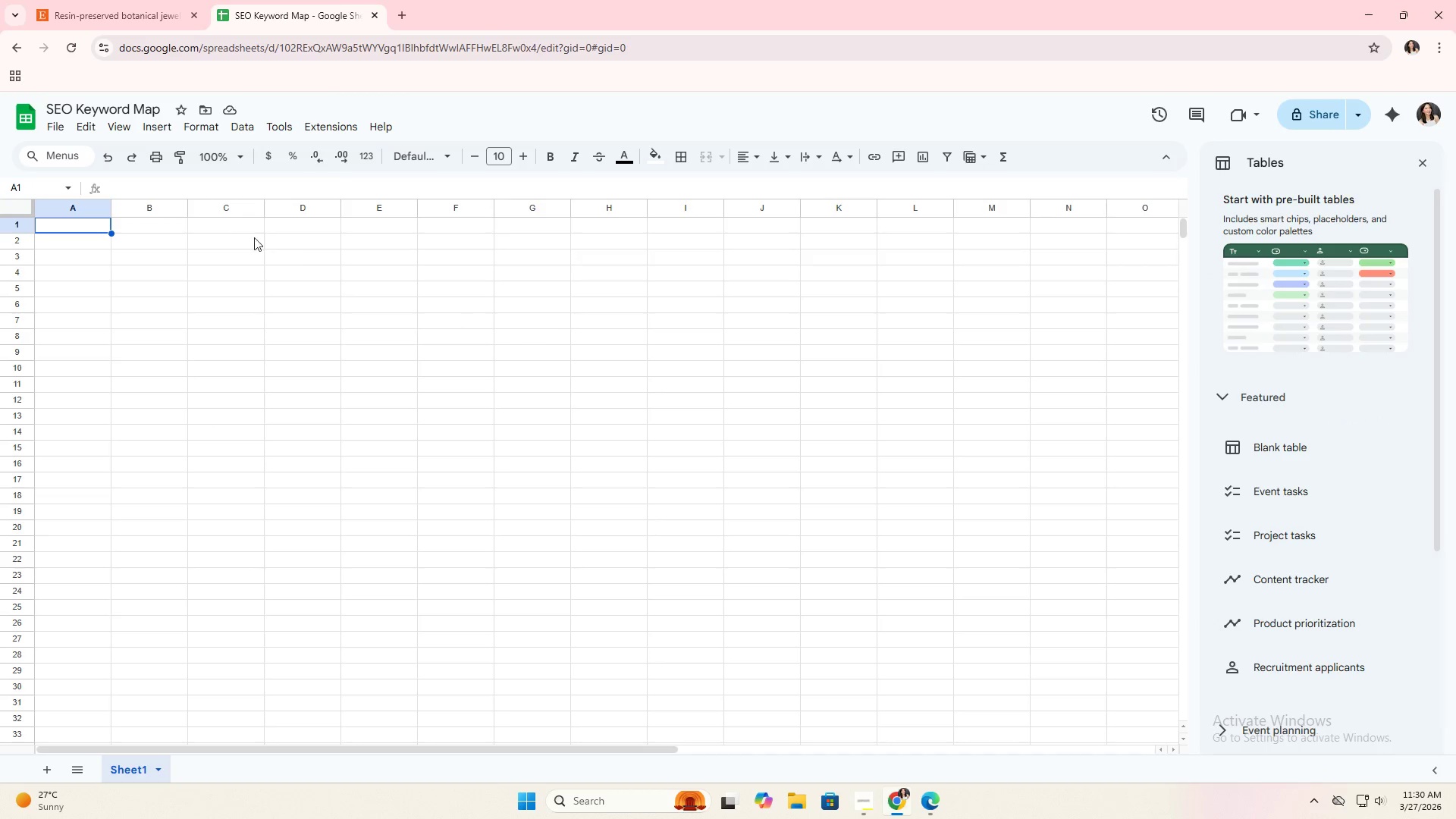 
key(Control+V)
 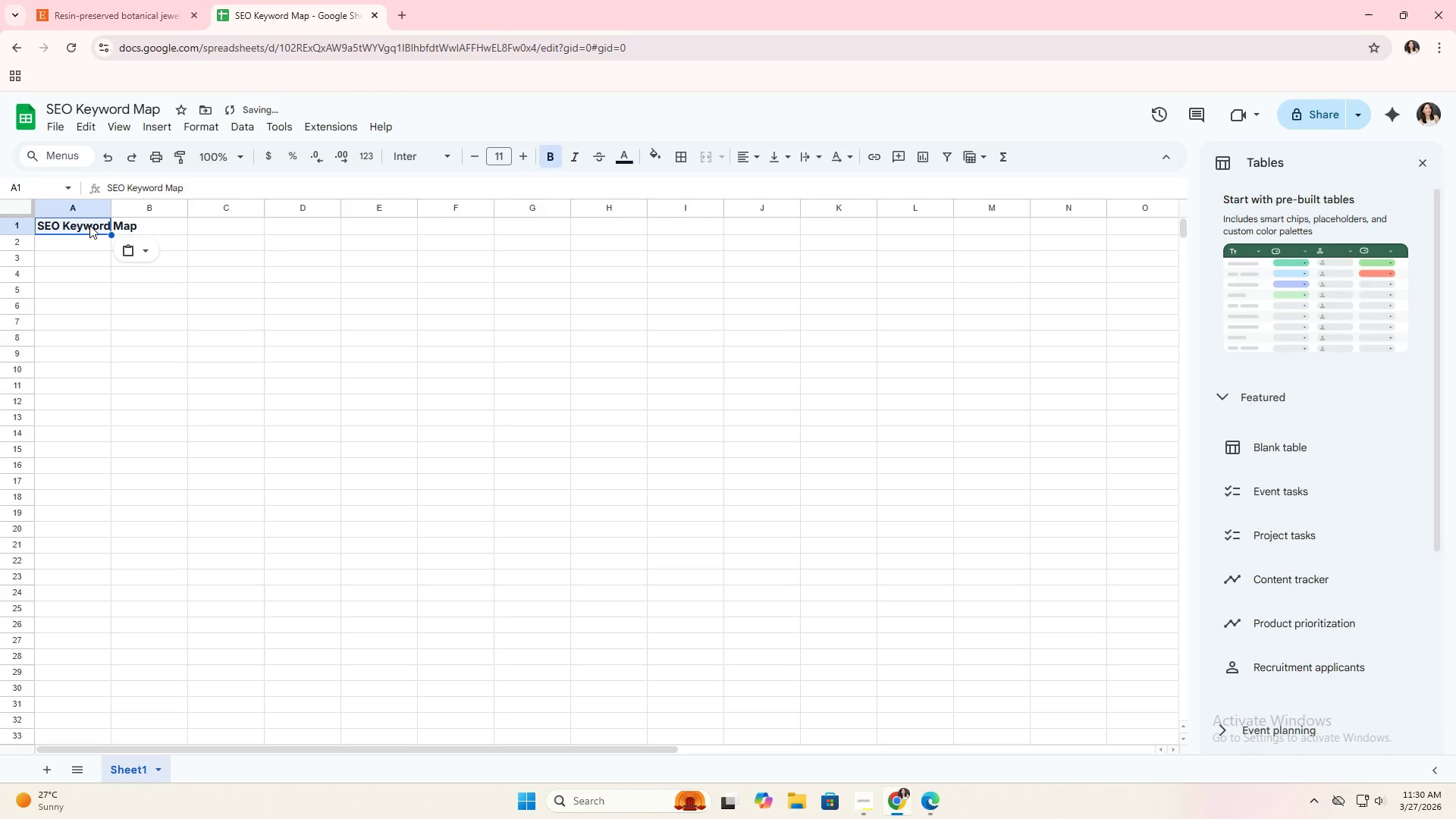 
left_click([90, 225])
 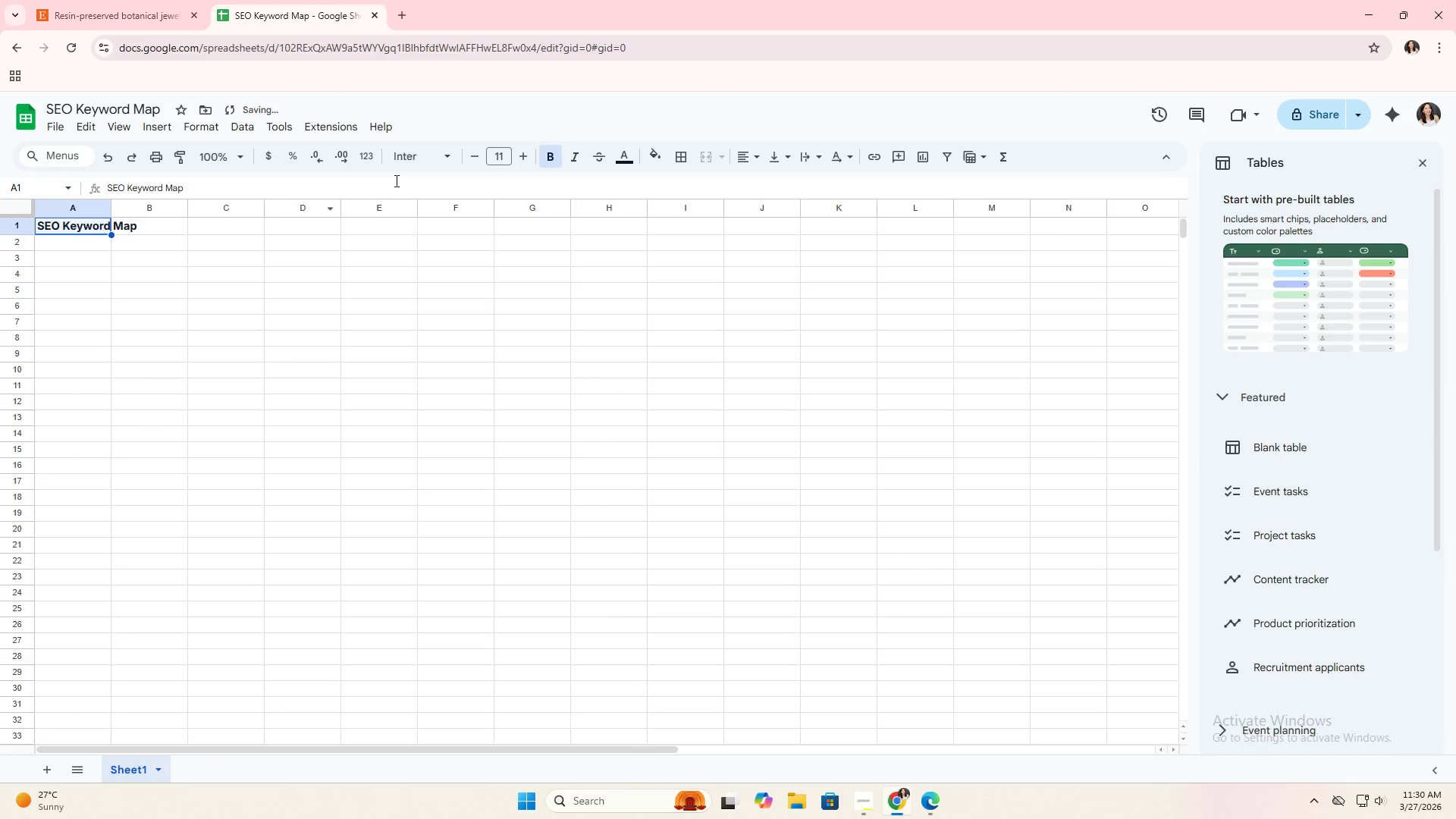 
left_click([436, 158])
 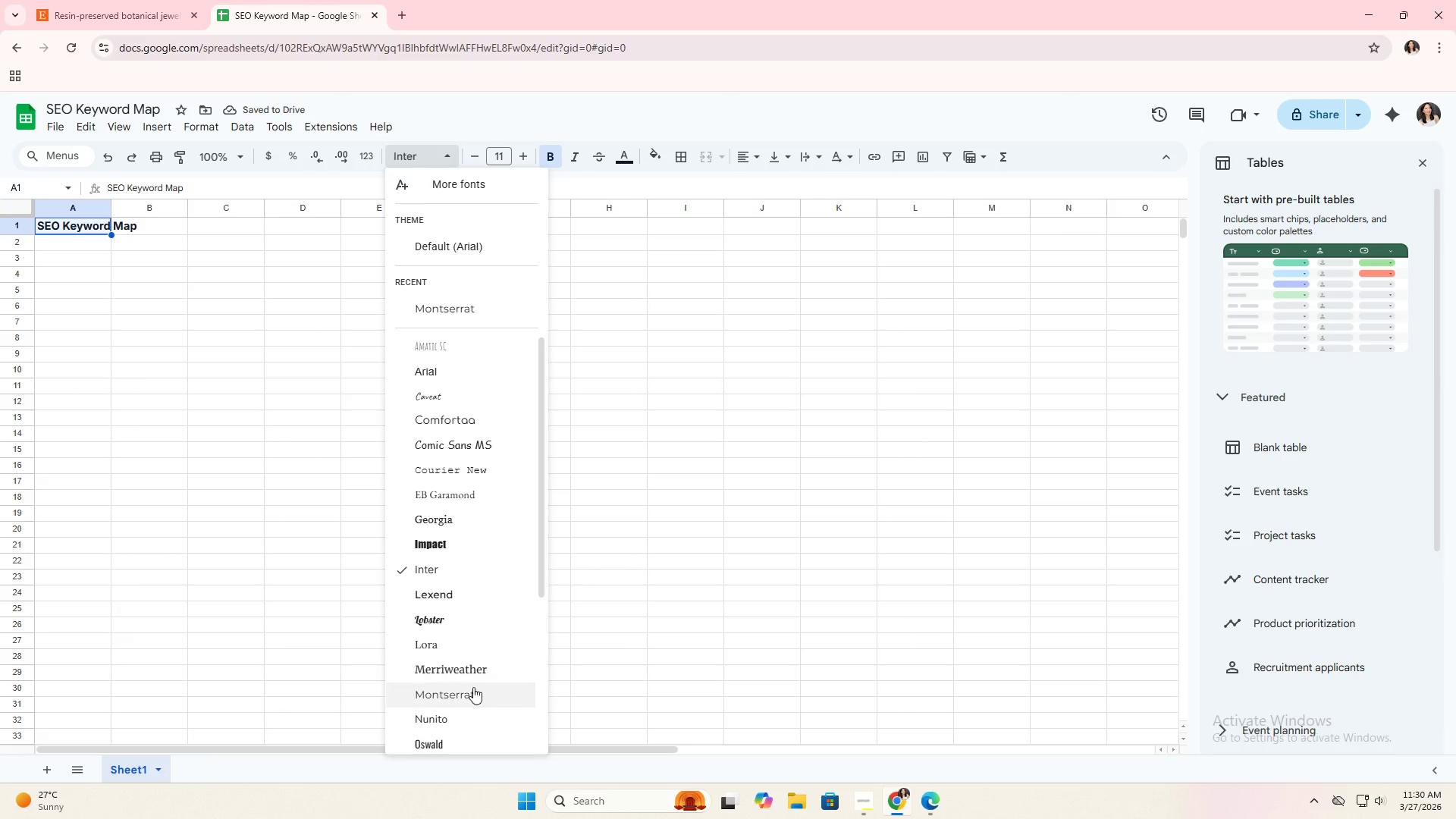 
left_click([473, 689])
 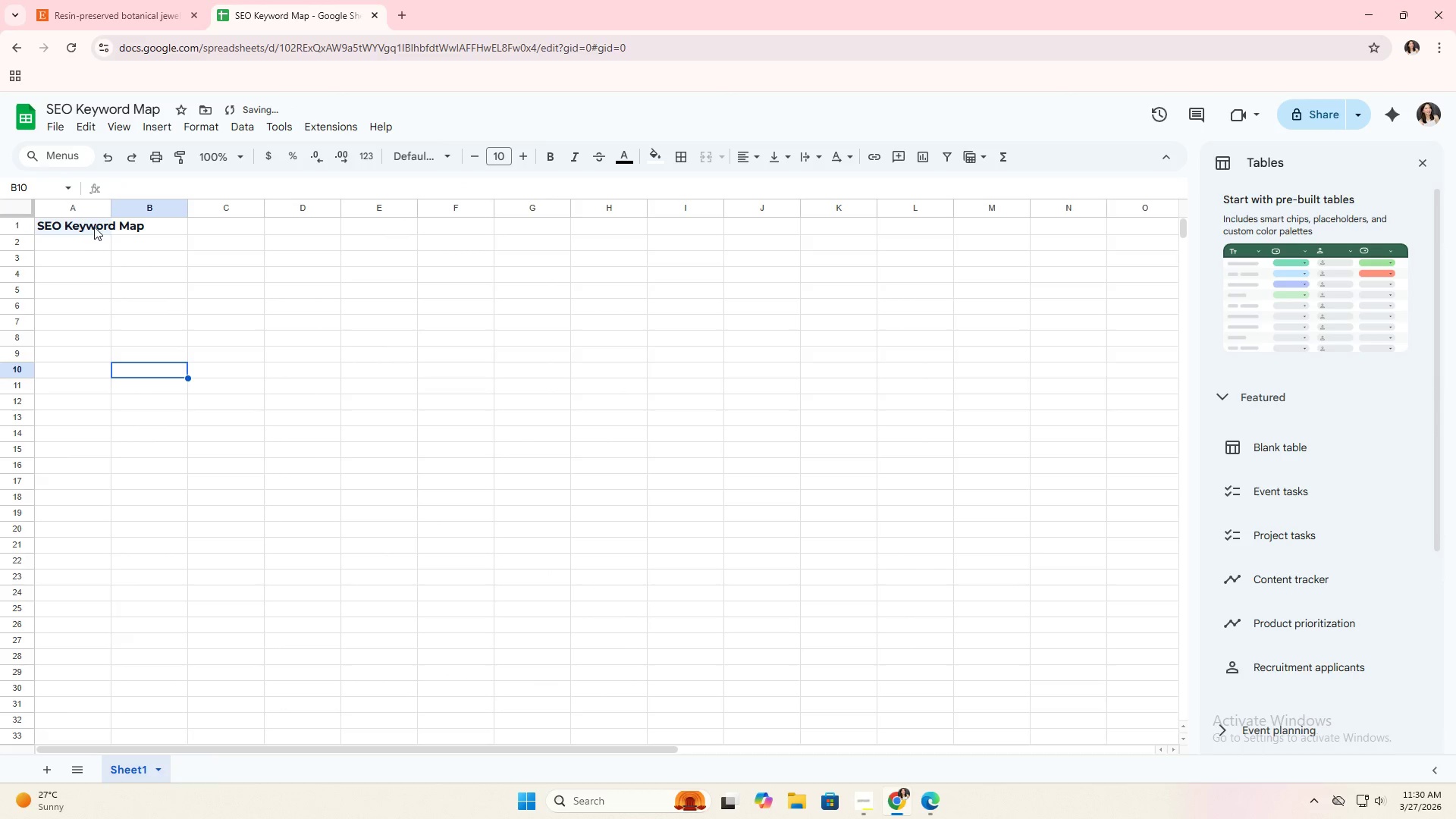 
left_click([93, 224])
 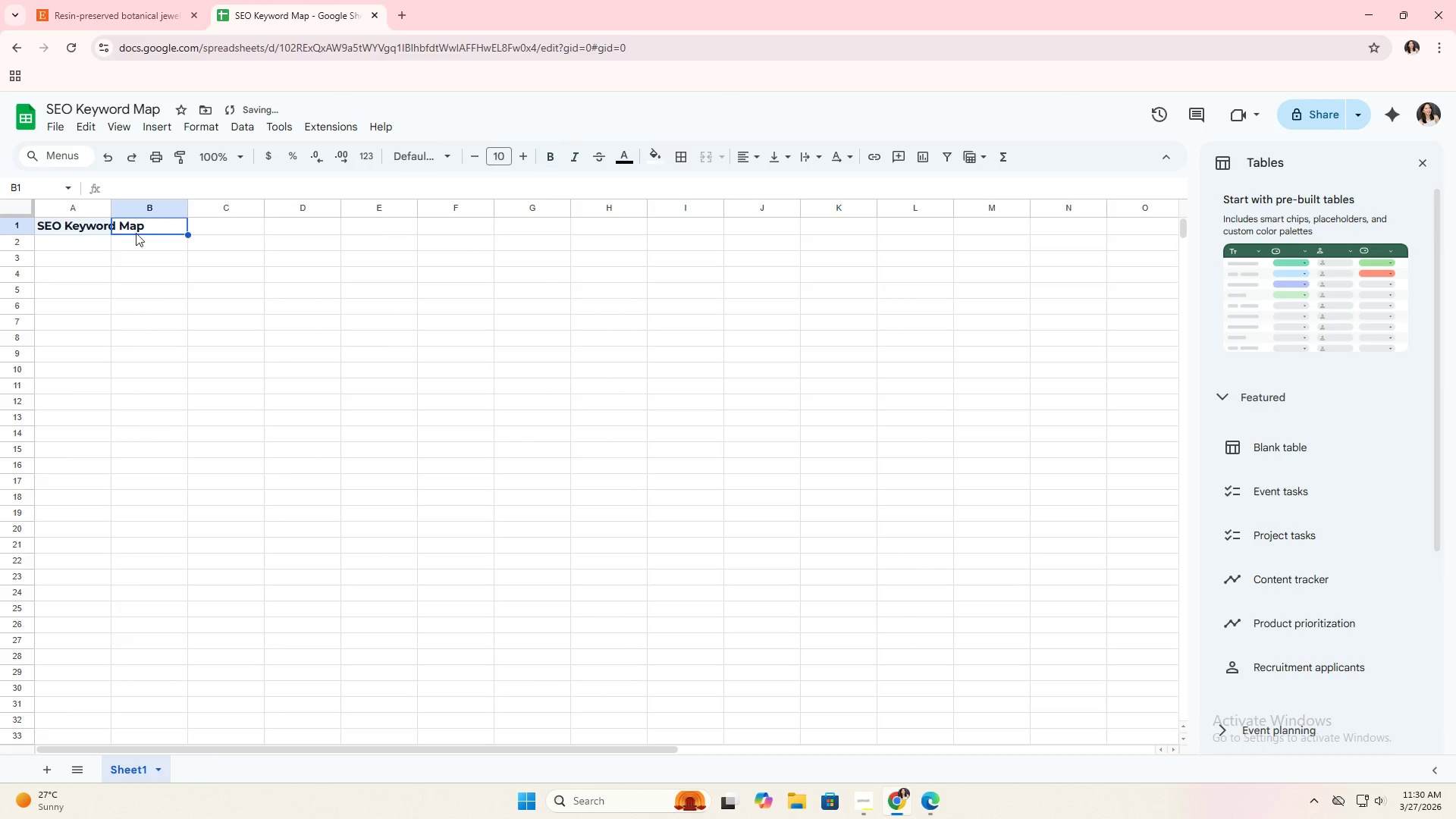 
double_click([96, 233])
 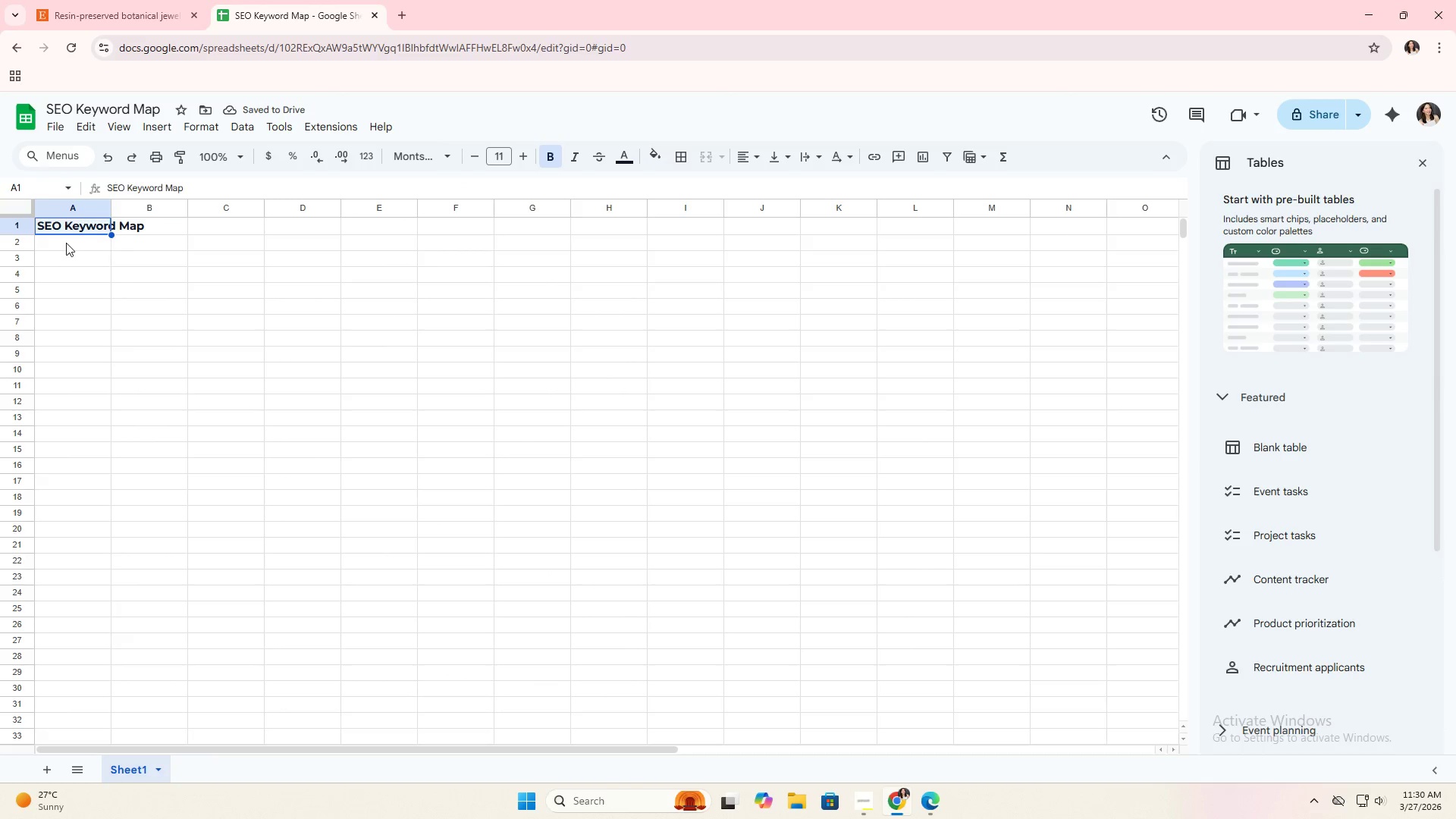 
left_click([64, 242])
 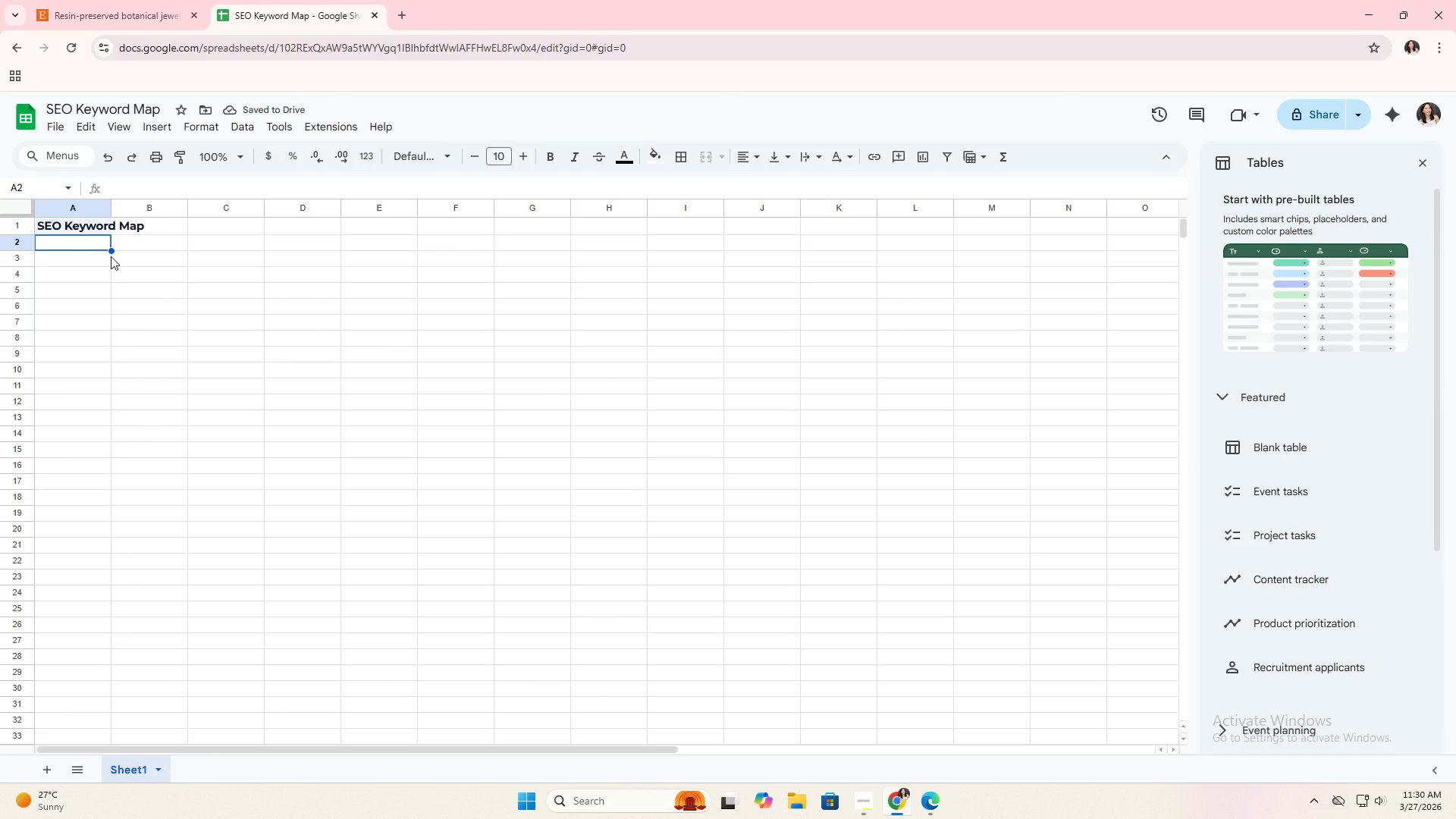 
type(Keyword)
key(Tab)
type(Placement in Copy)
 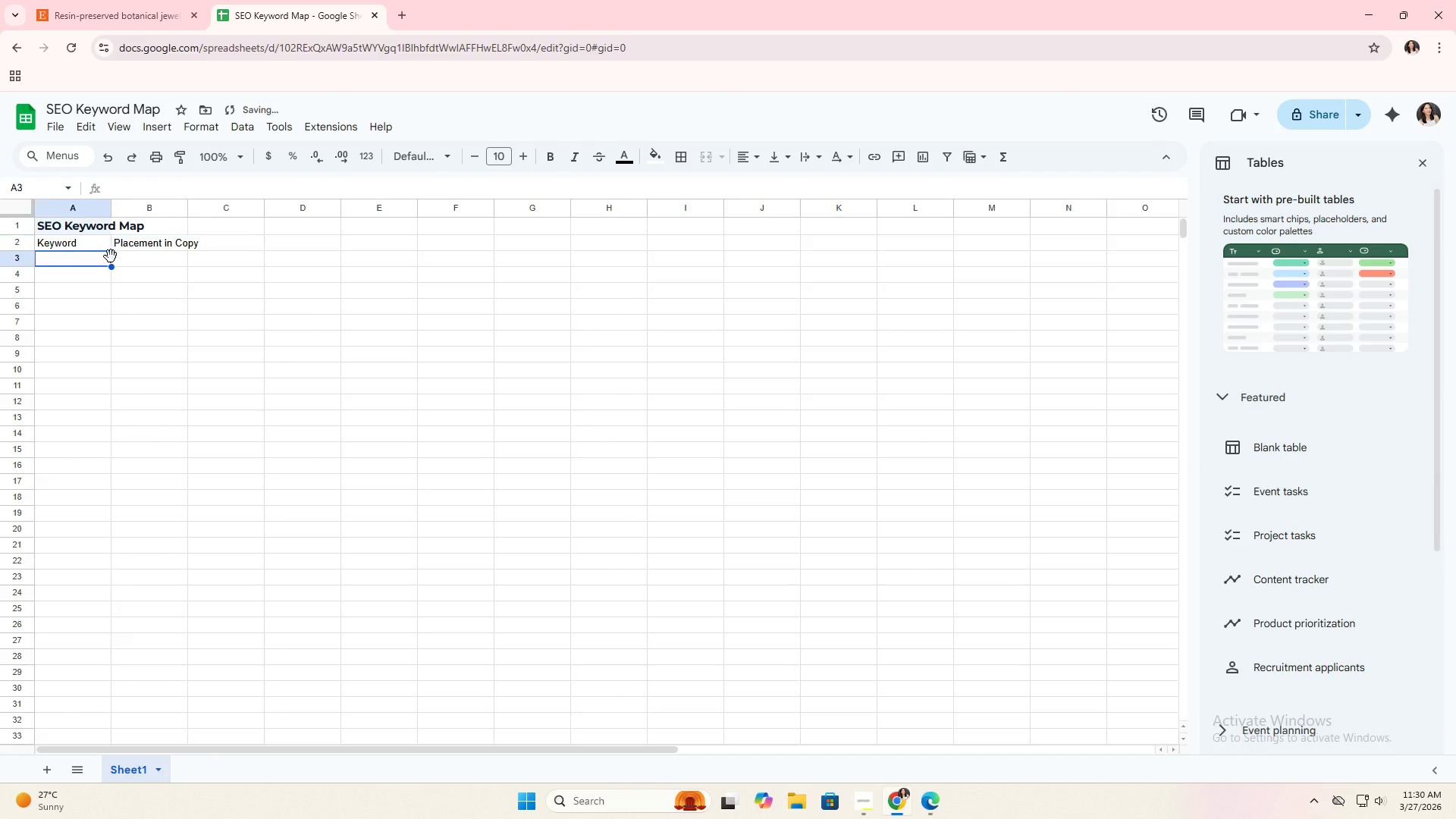 
key(Enter)
 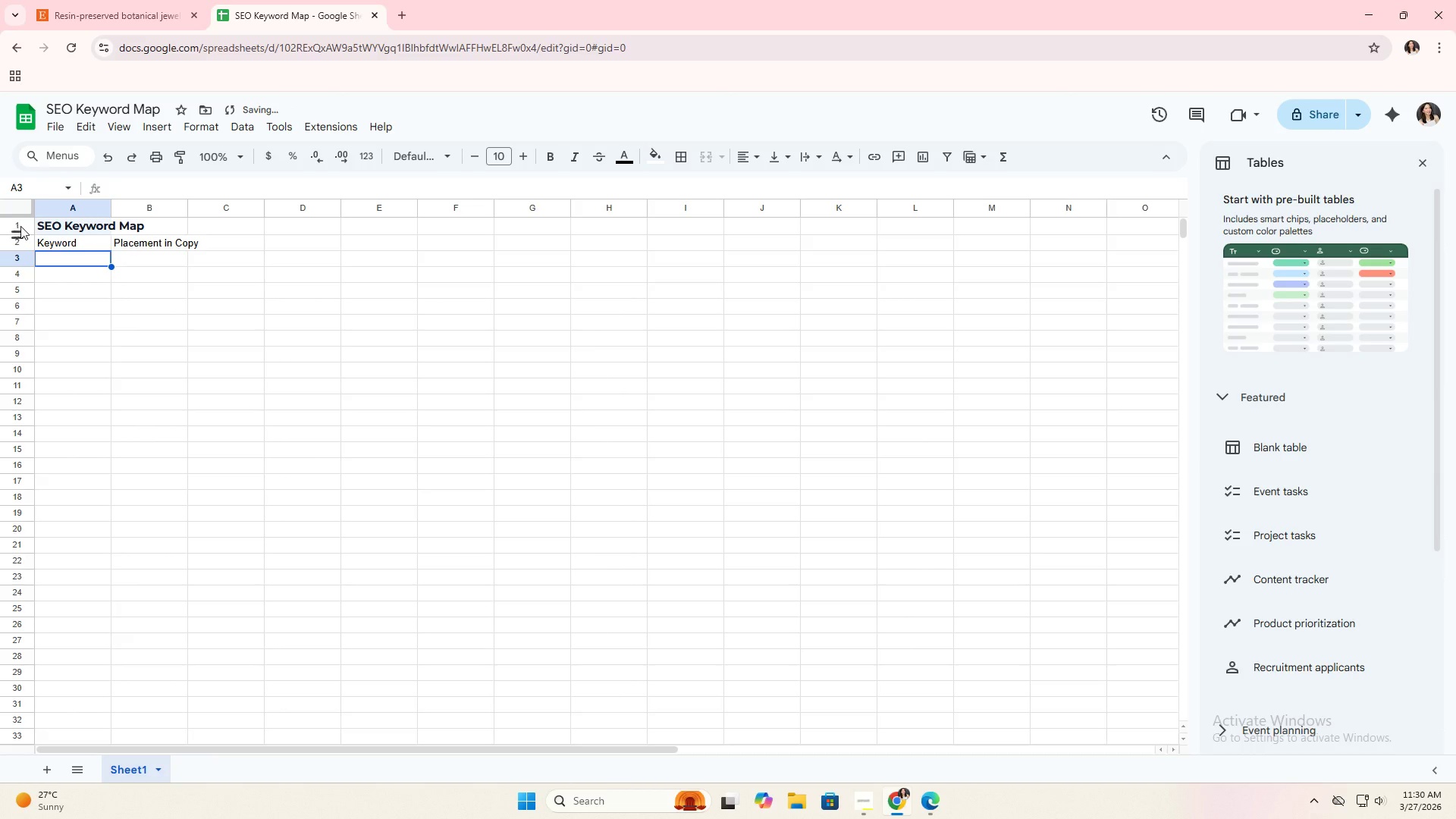 
left_click([19, 203])
 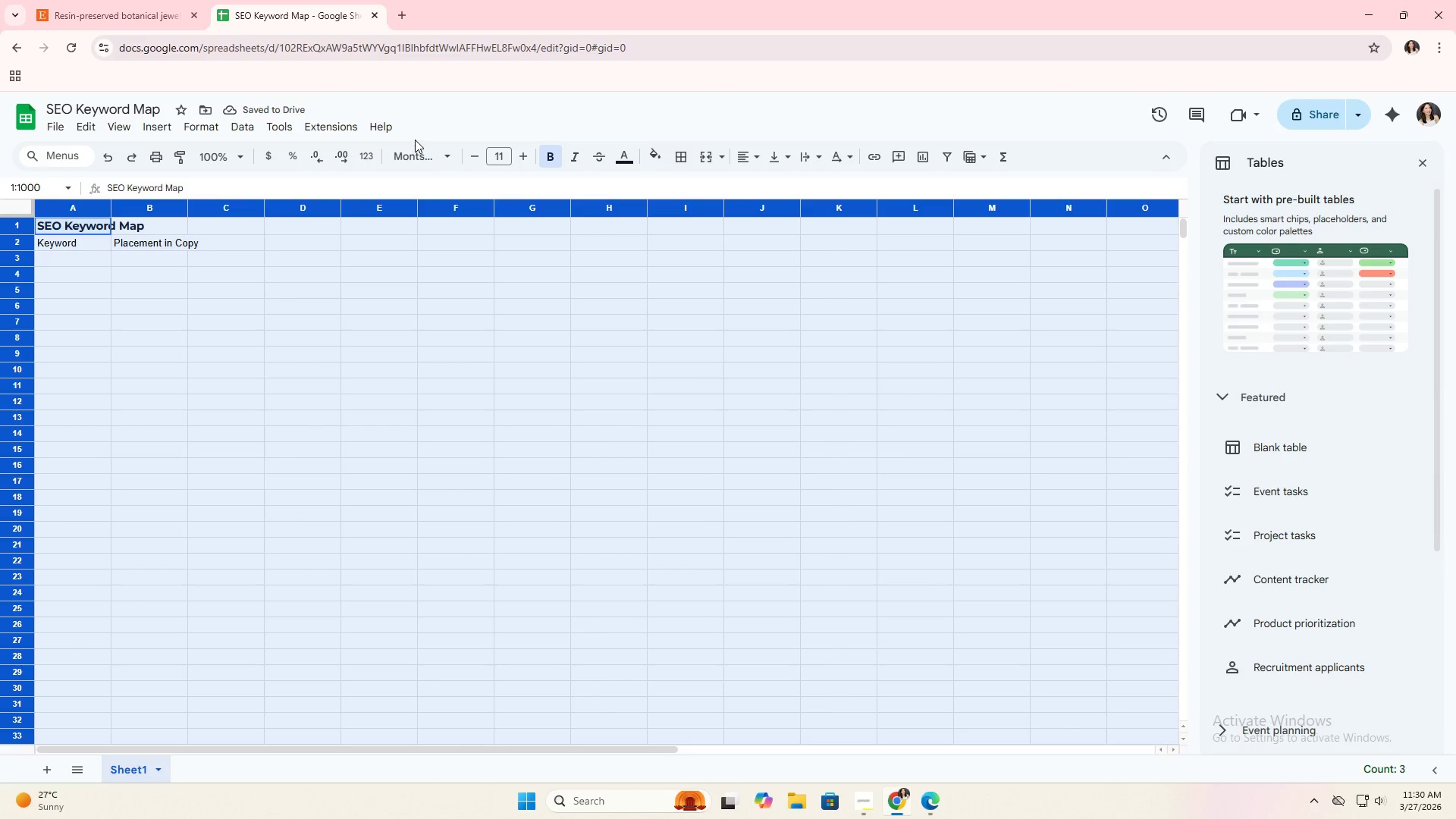 
double_click([420, 150])
 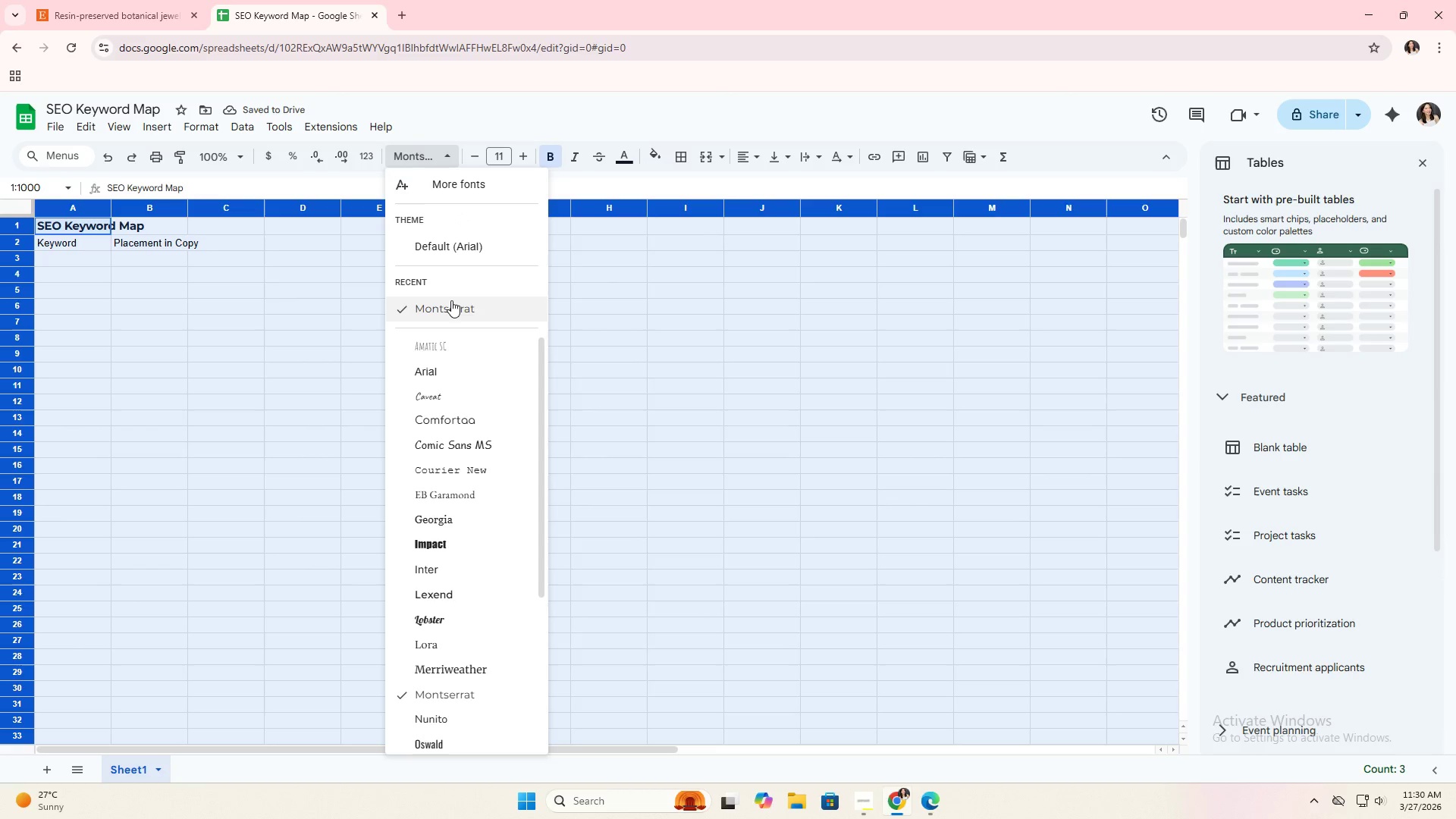 
left_click([450, 302])
 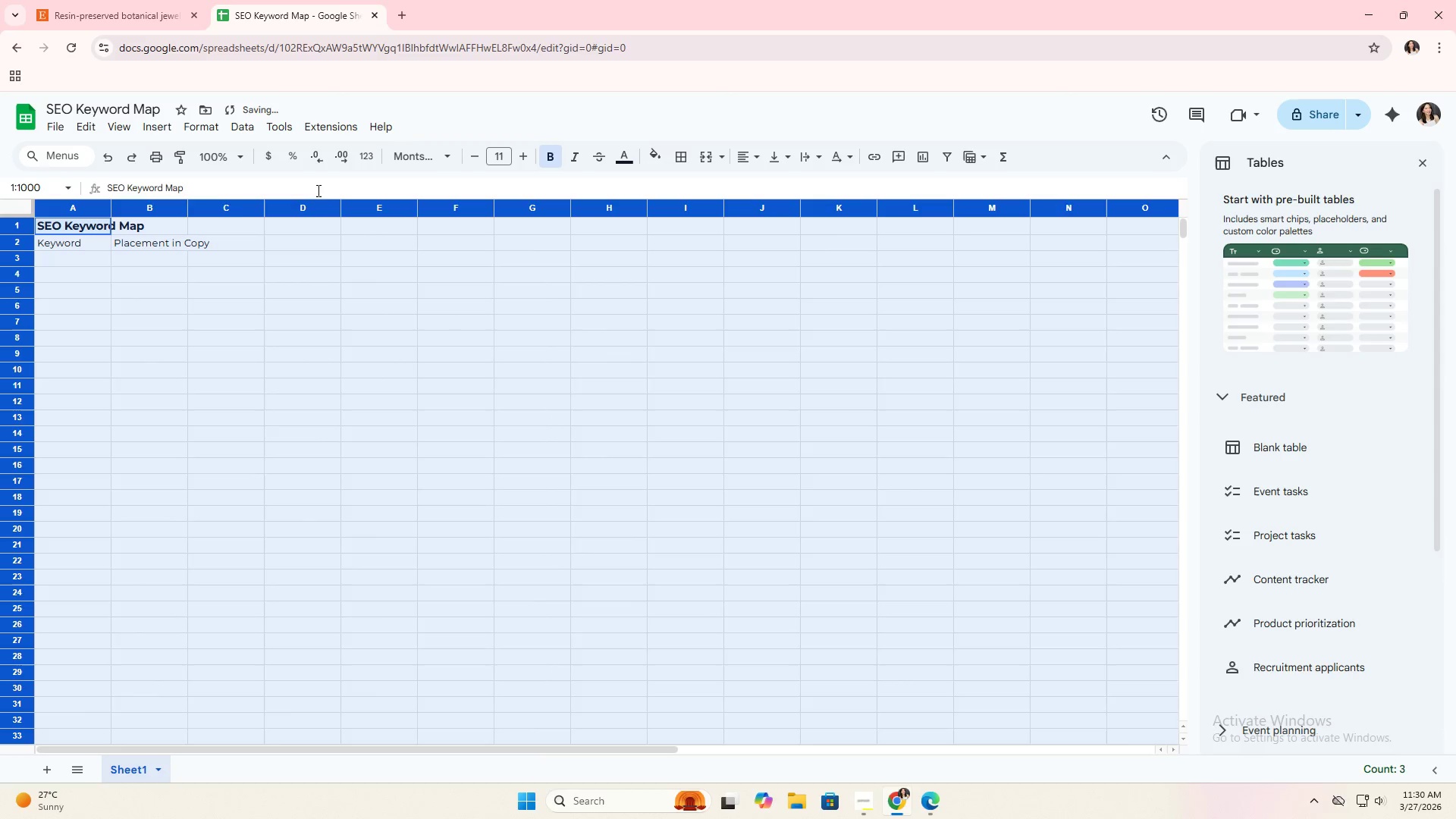 
left_click([152, 241])
 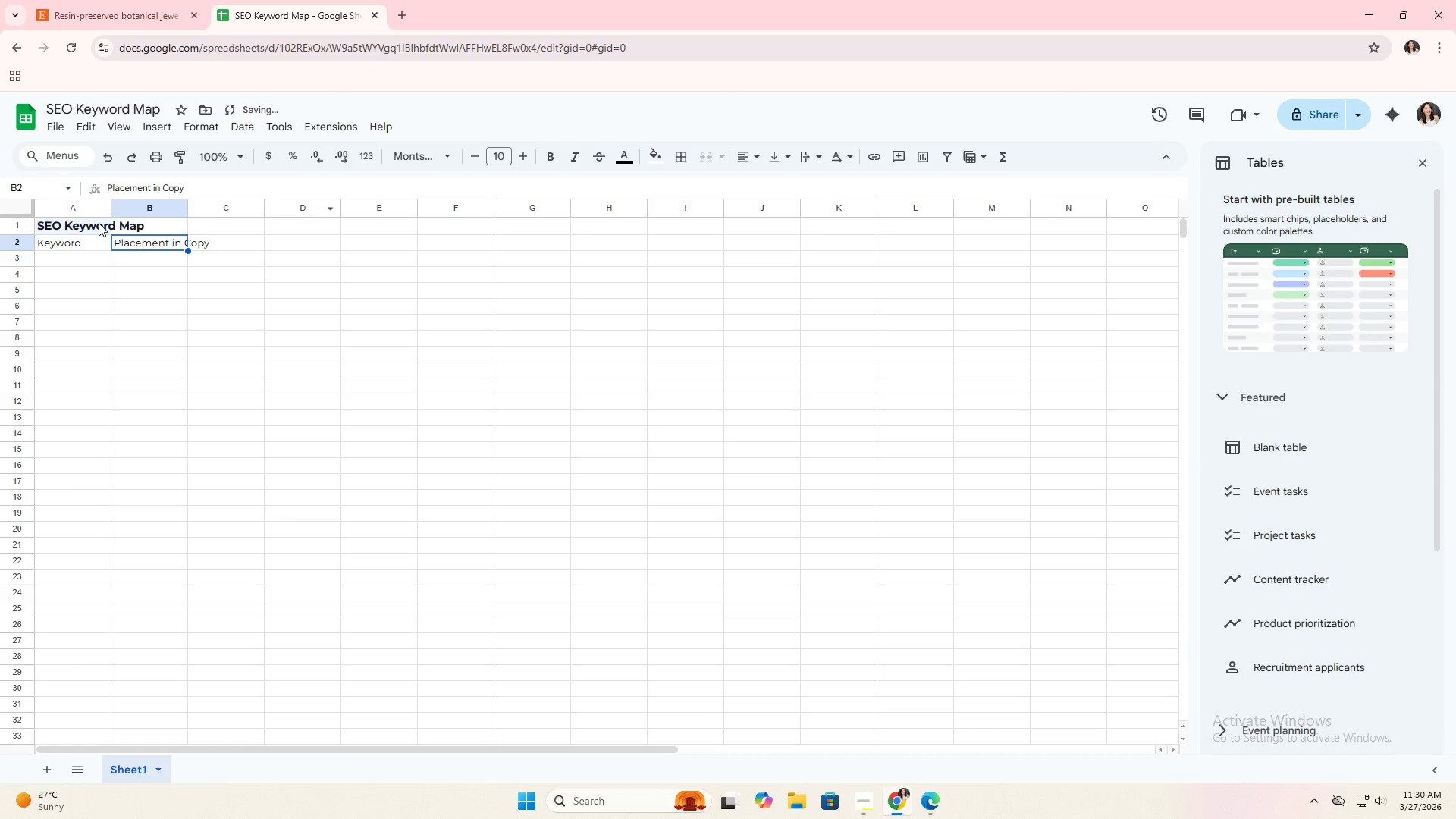 
left_click_drag(start_coordinate=[98, 223], to_coordinate=[212, 225])
 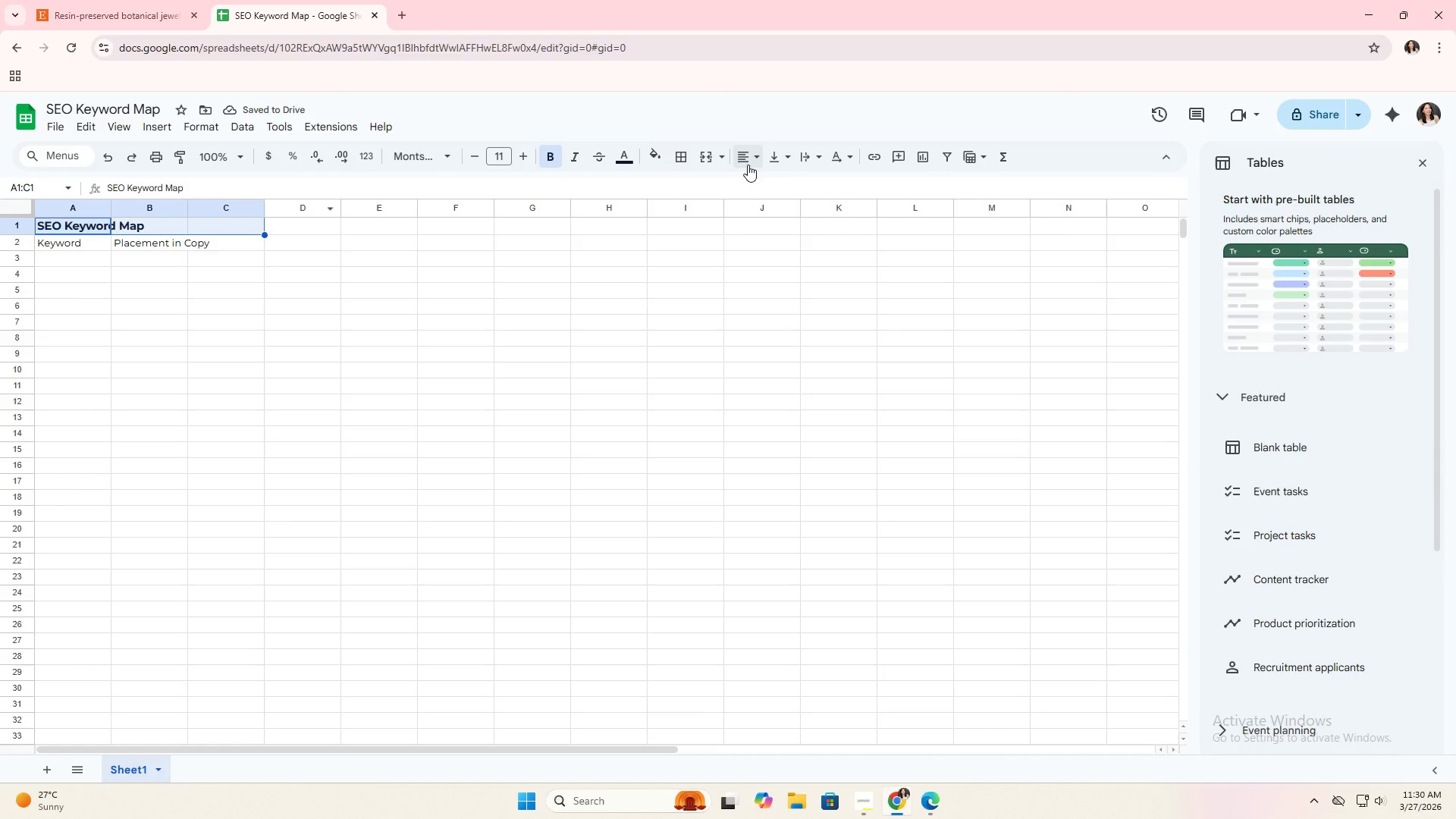 
left_click([751, 163])
 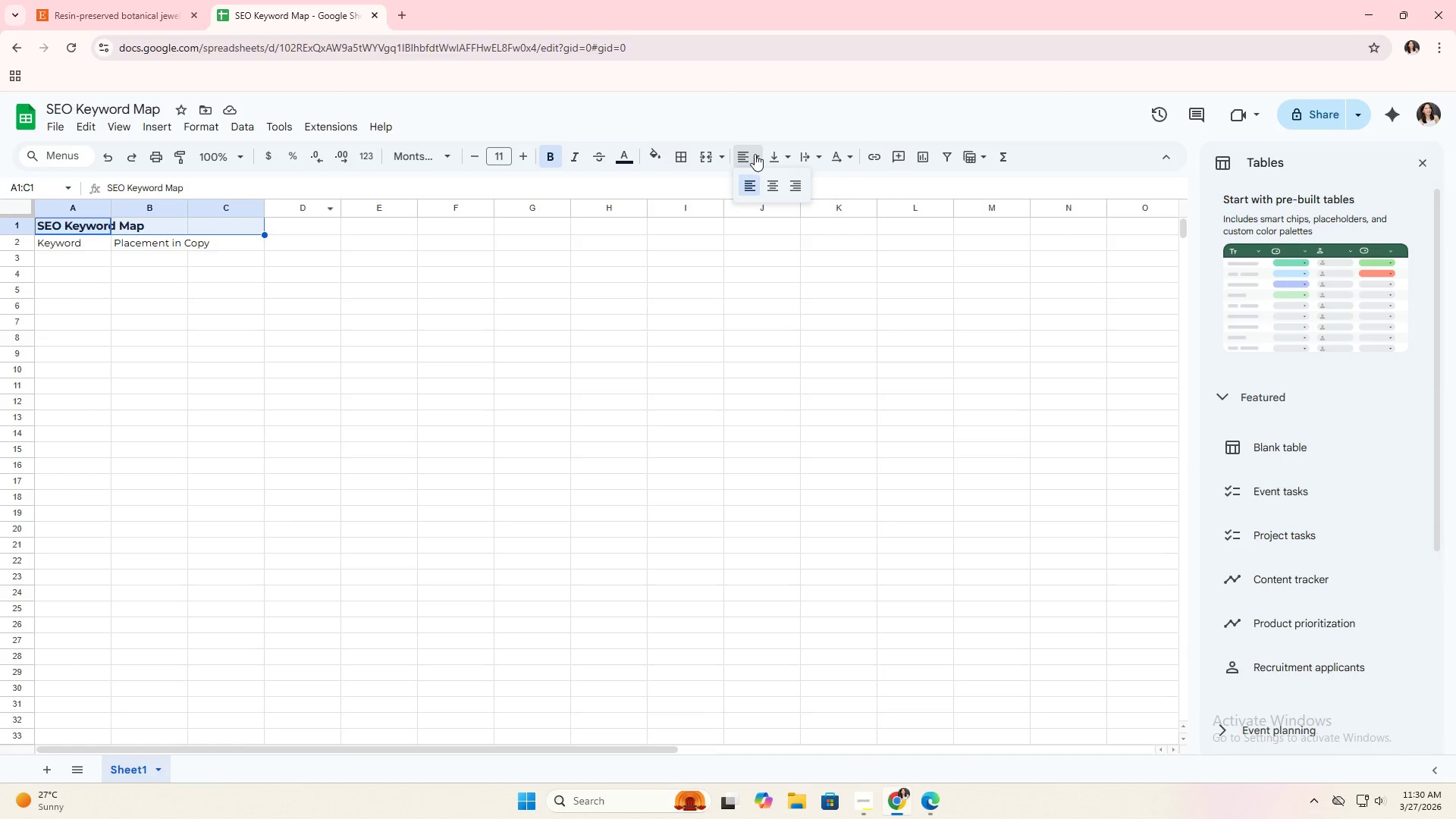 
left_click([711, 153])
 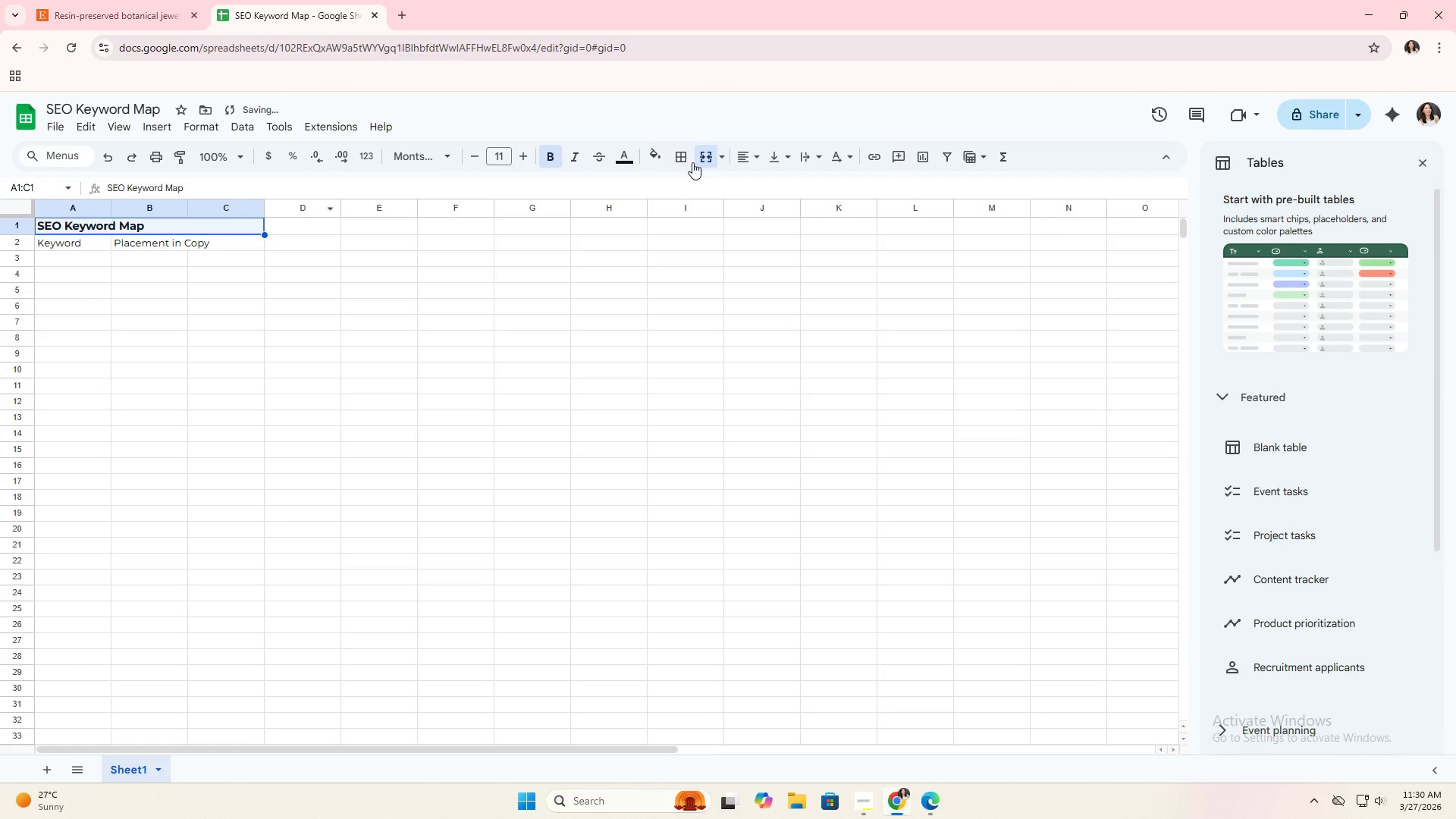 
left_click([300, 298])
 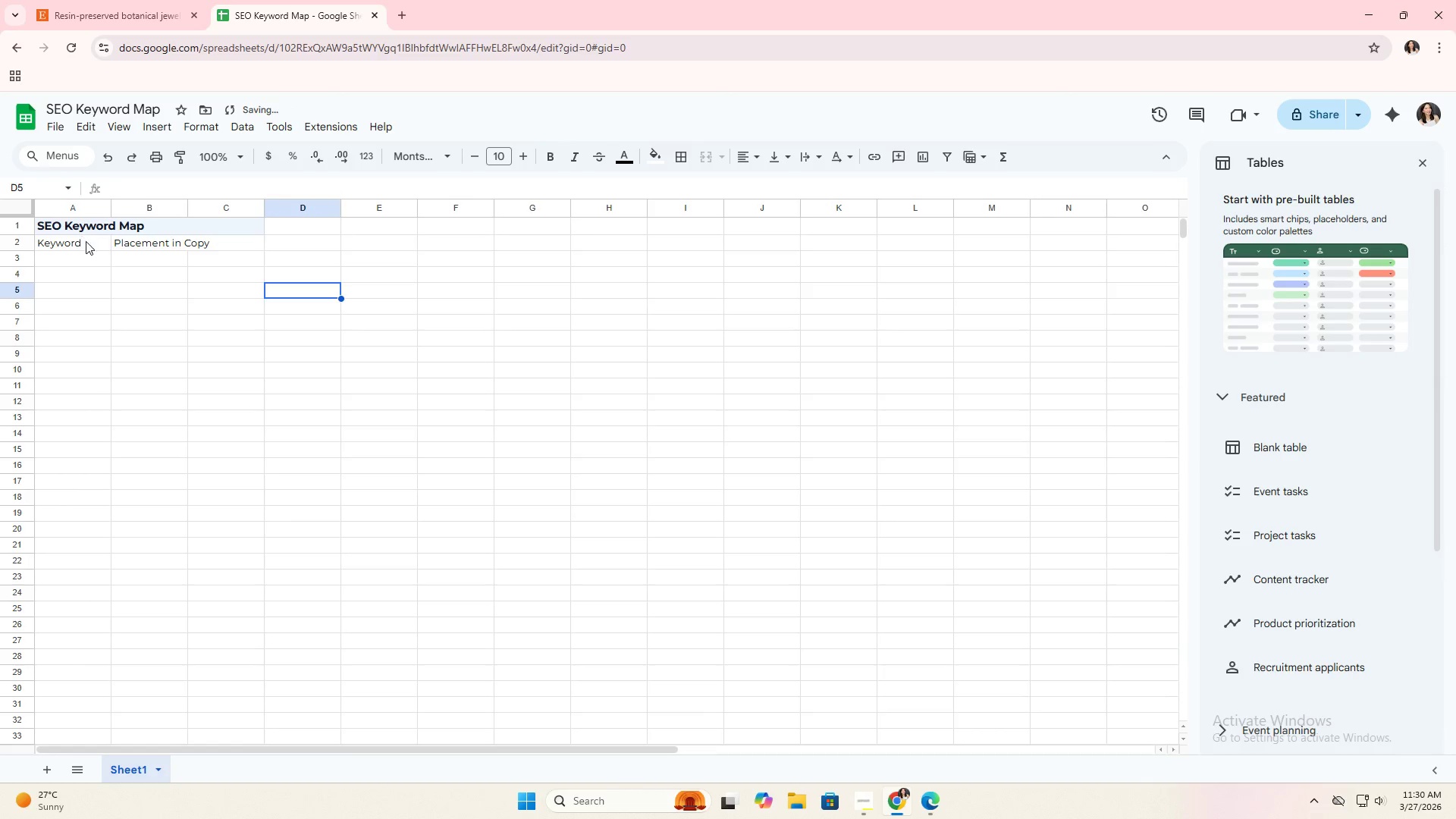 
double_click([87, 288])
 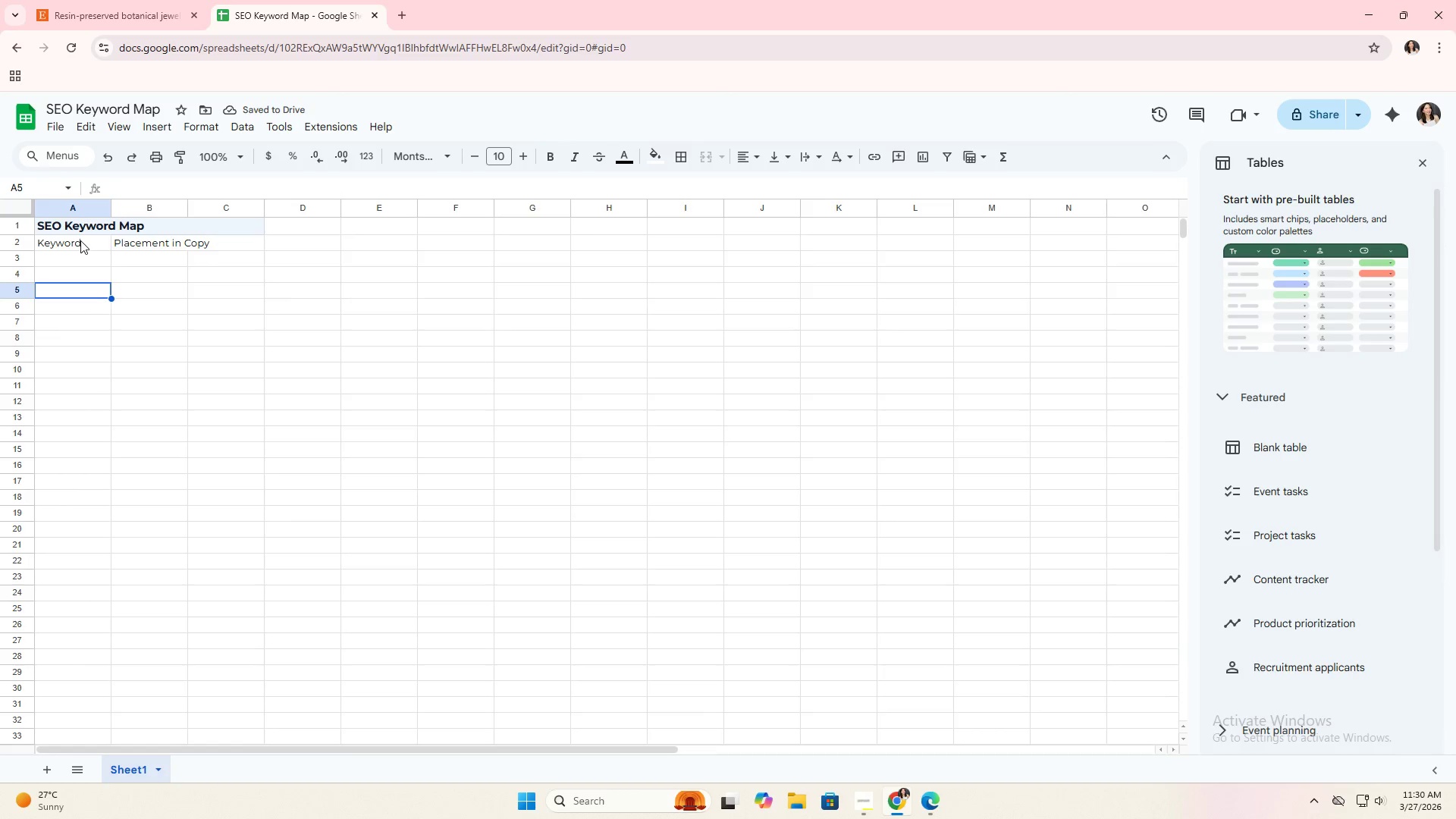 
left_click([82, 227])
 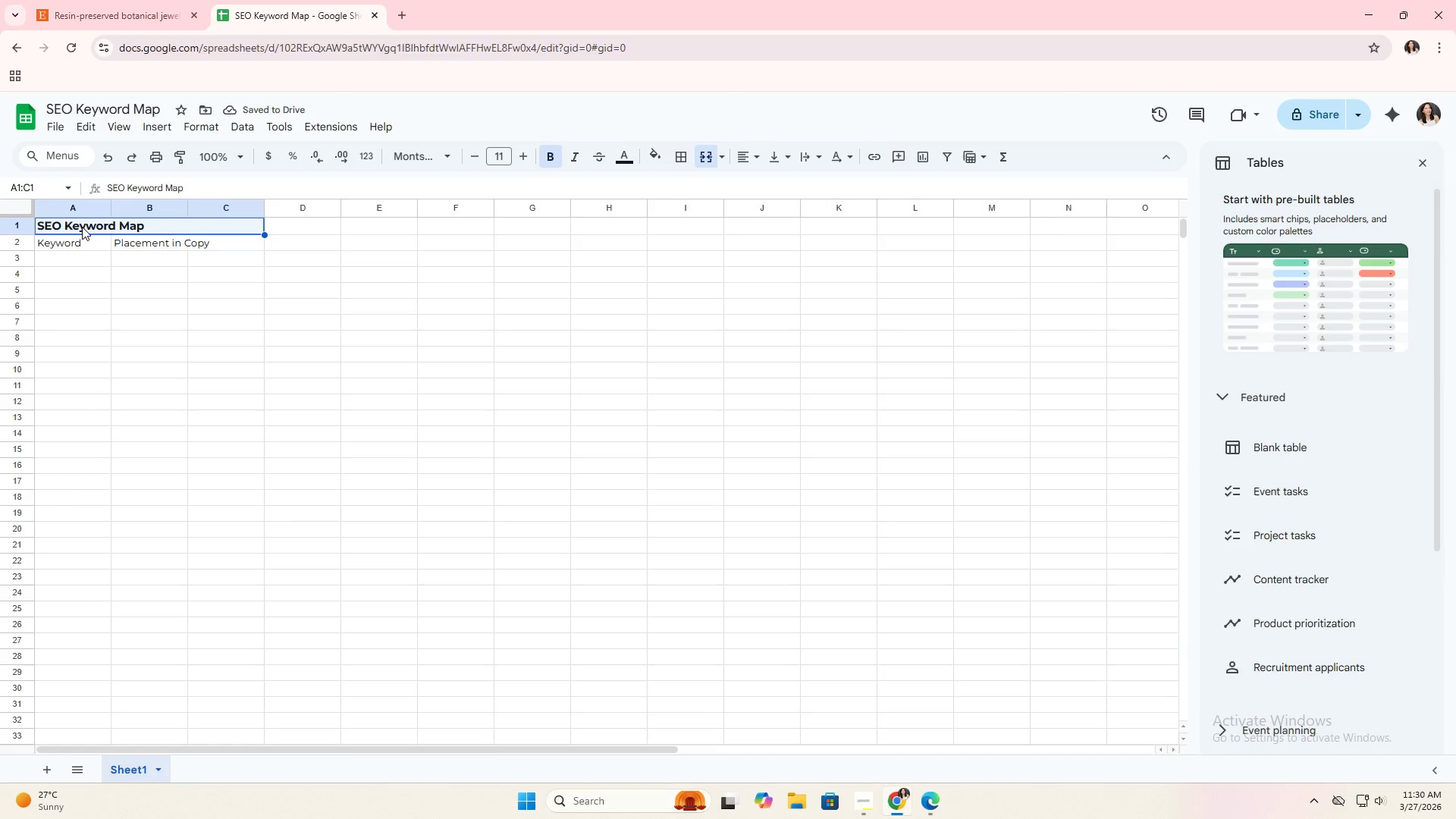 
double_click([82, 227])
 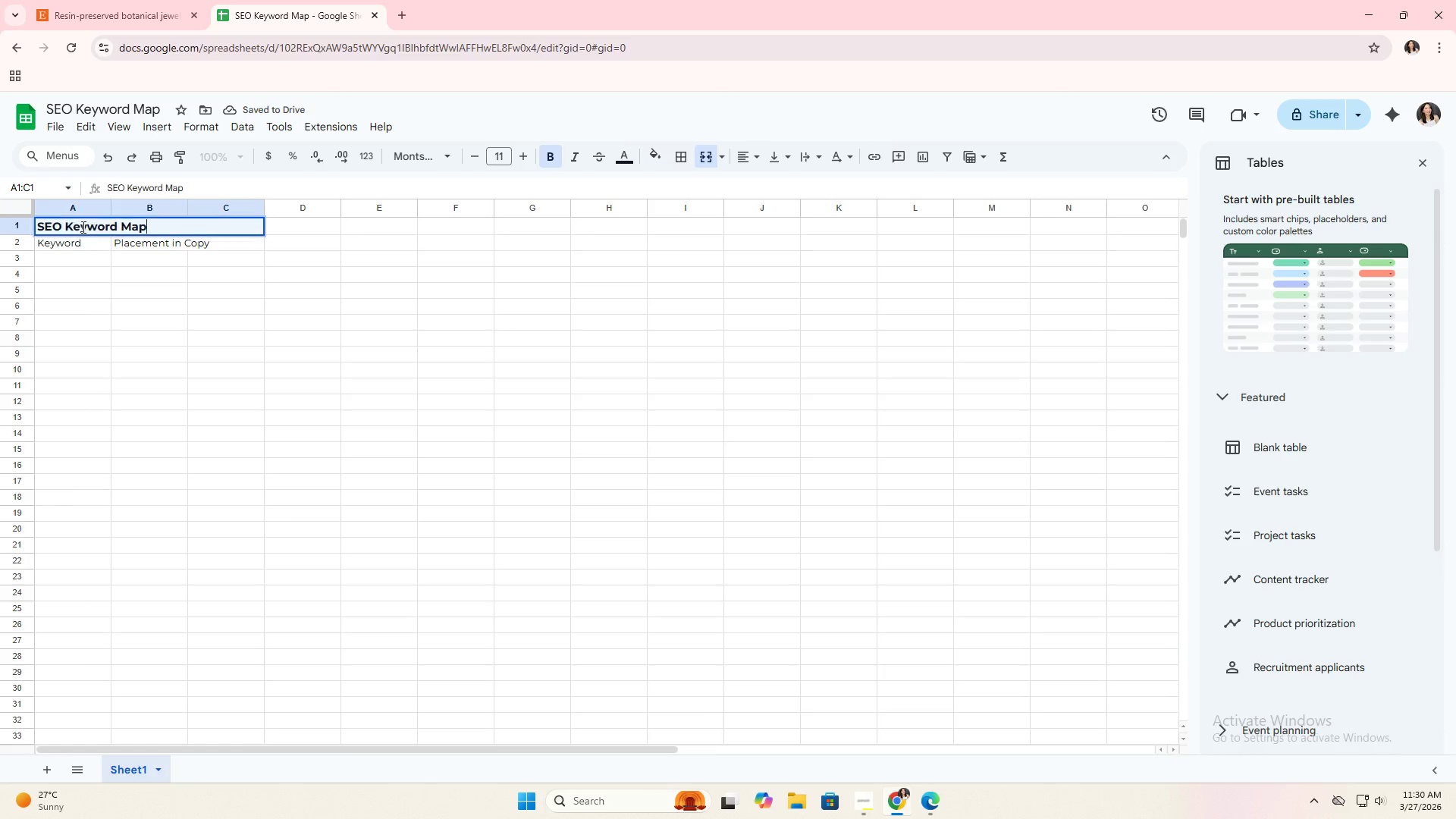 
triple_click([82, 227])
 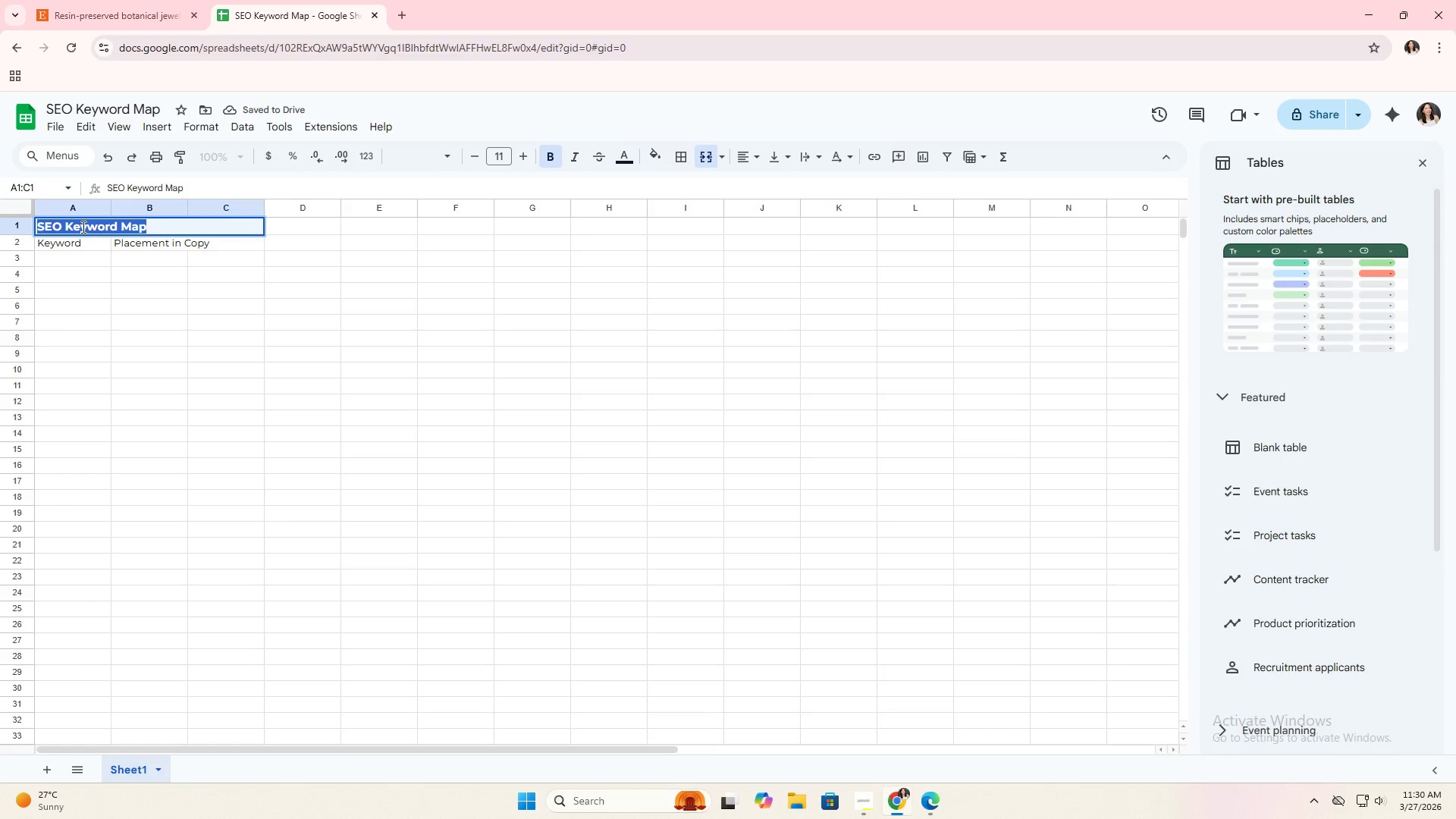 
triple_click([82, 227])
 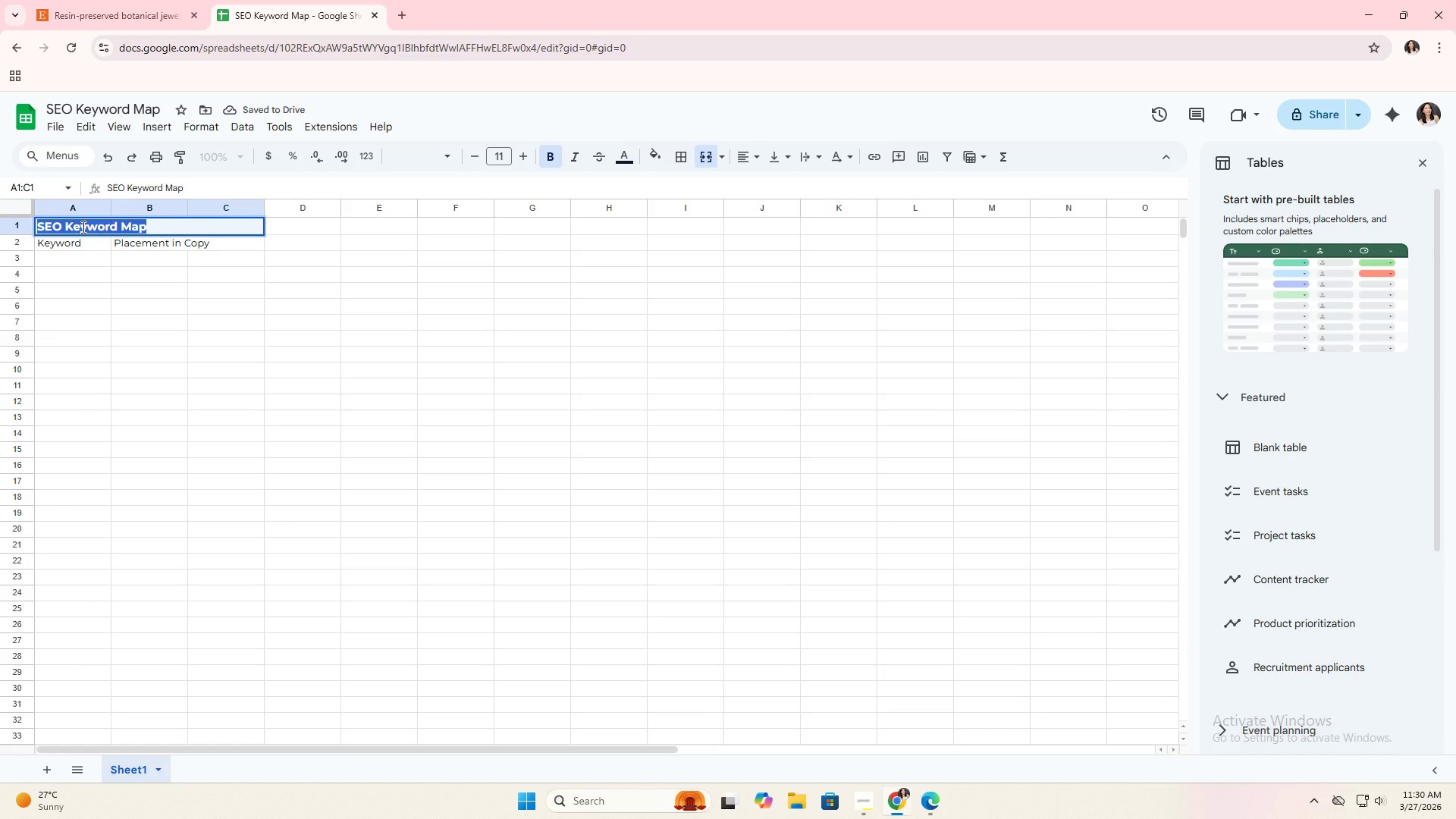 
key(Control+ControlLeft)
 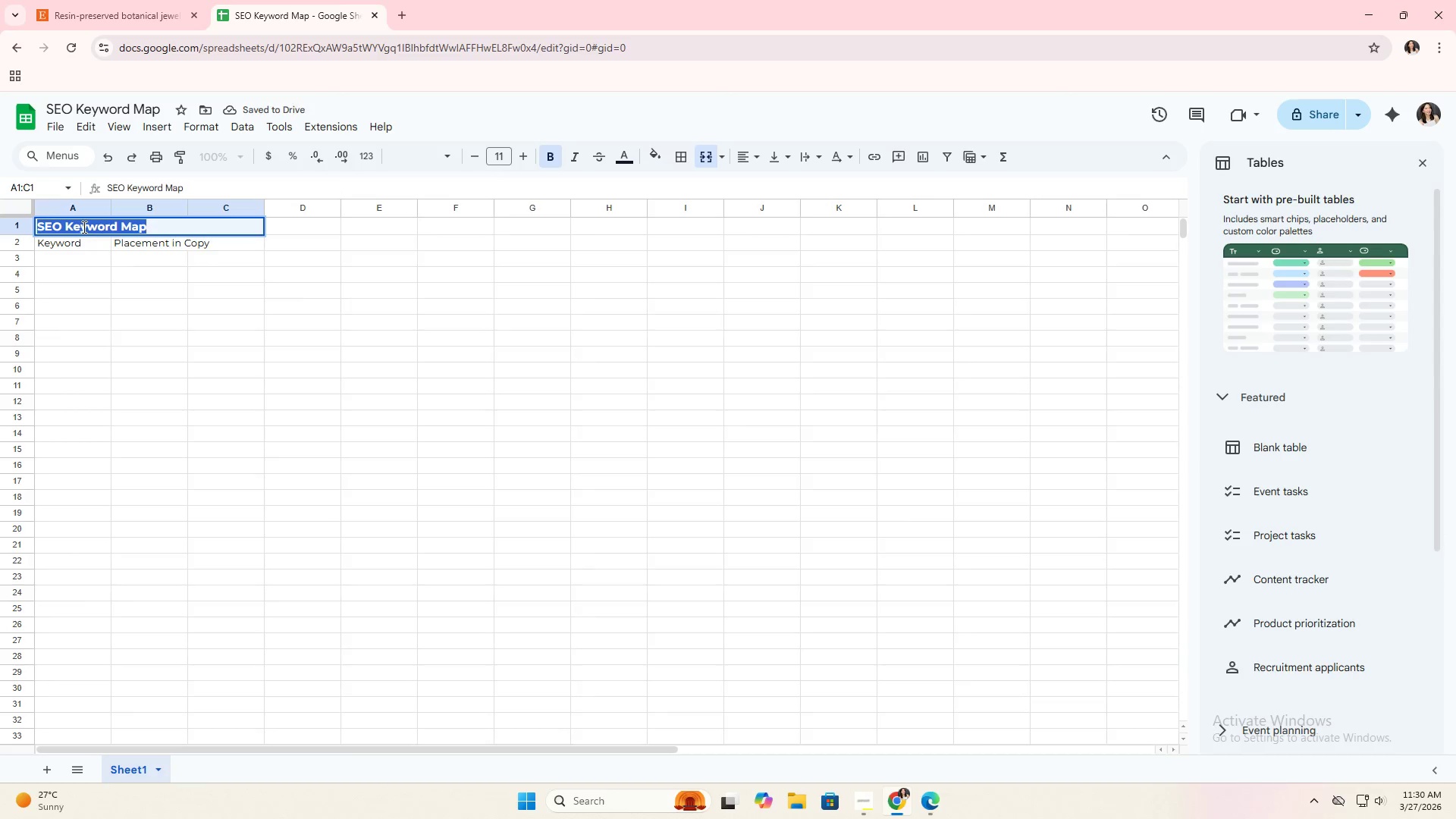 
key(Control+C)
 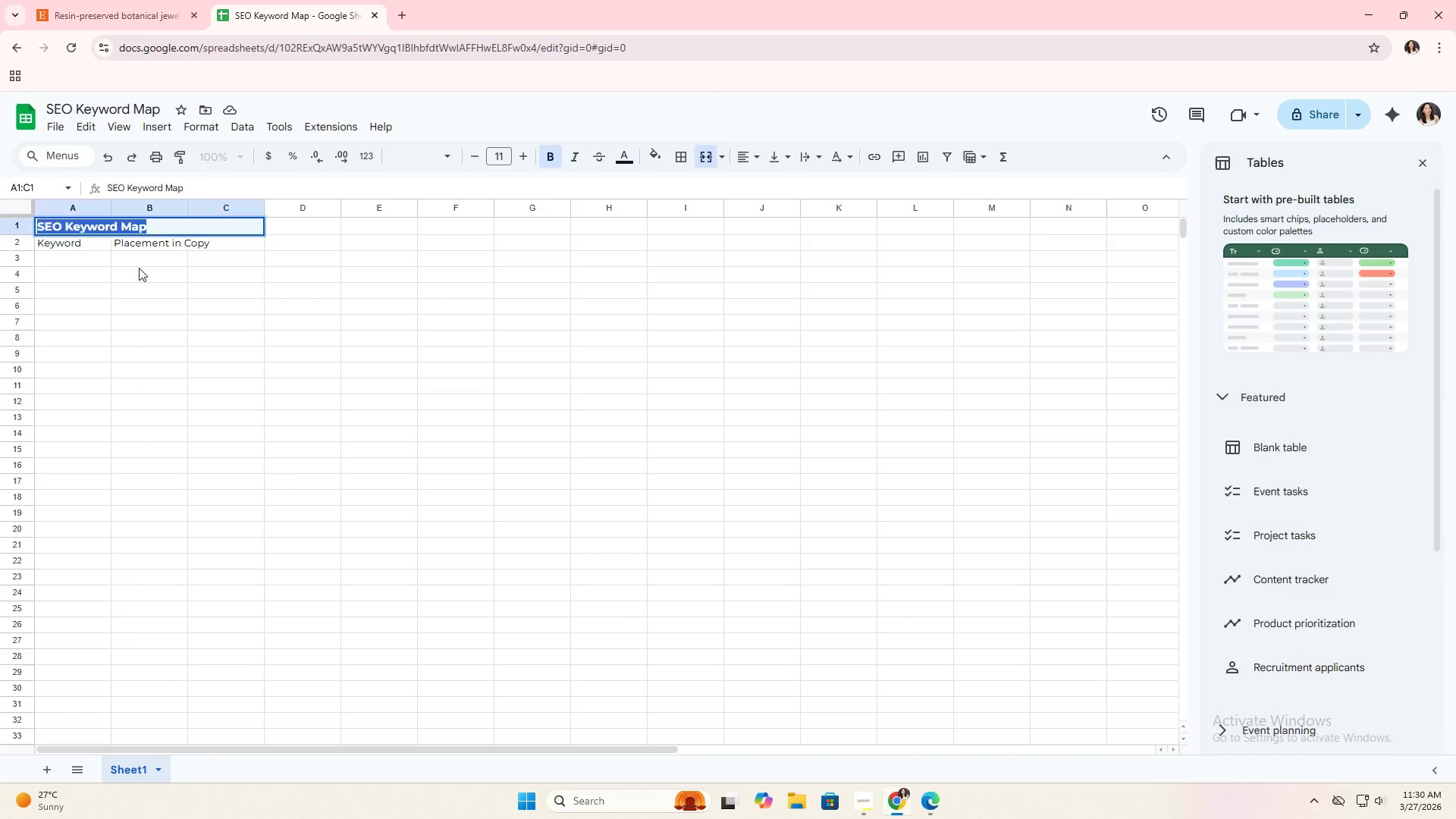 
left_click([139, 268])
 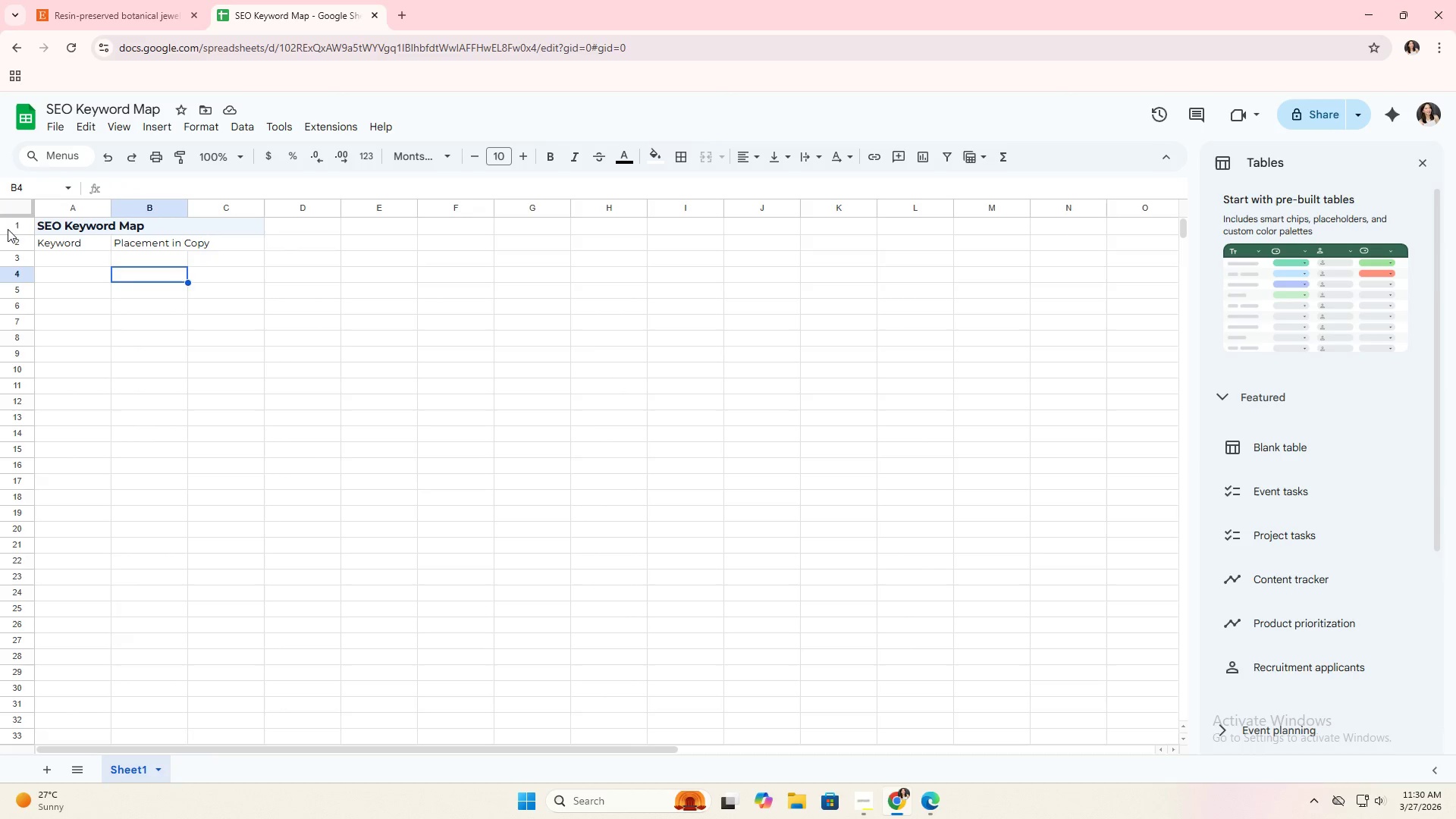 
left_click([13, 225])
 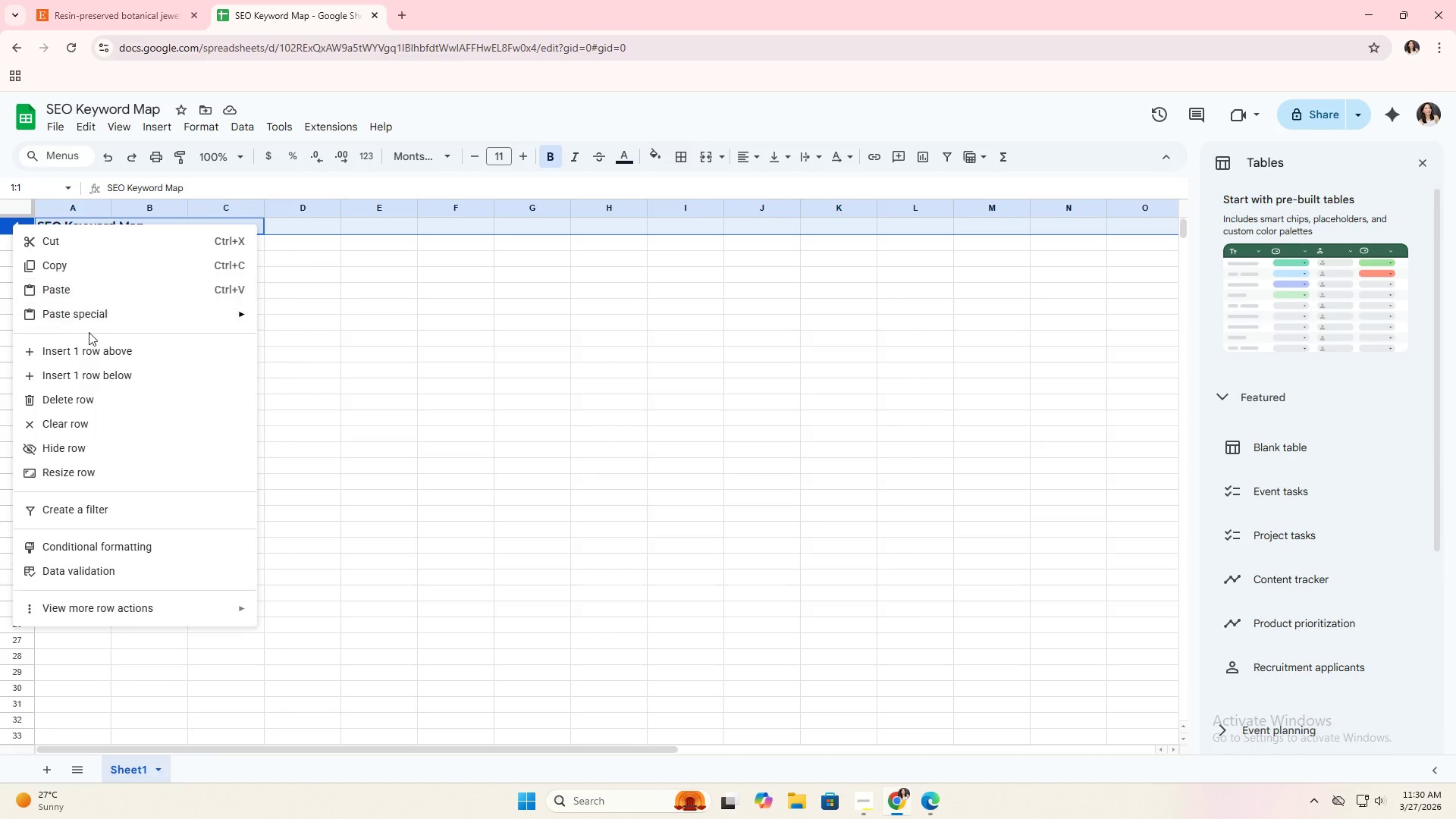 
left_click([87, 391])
 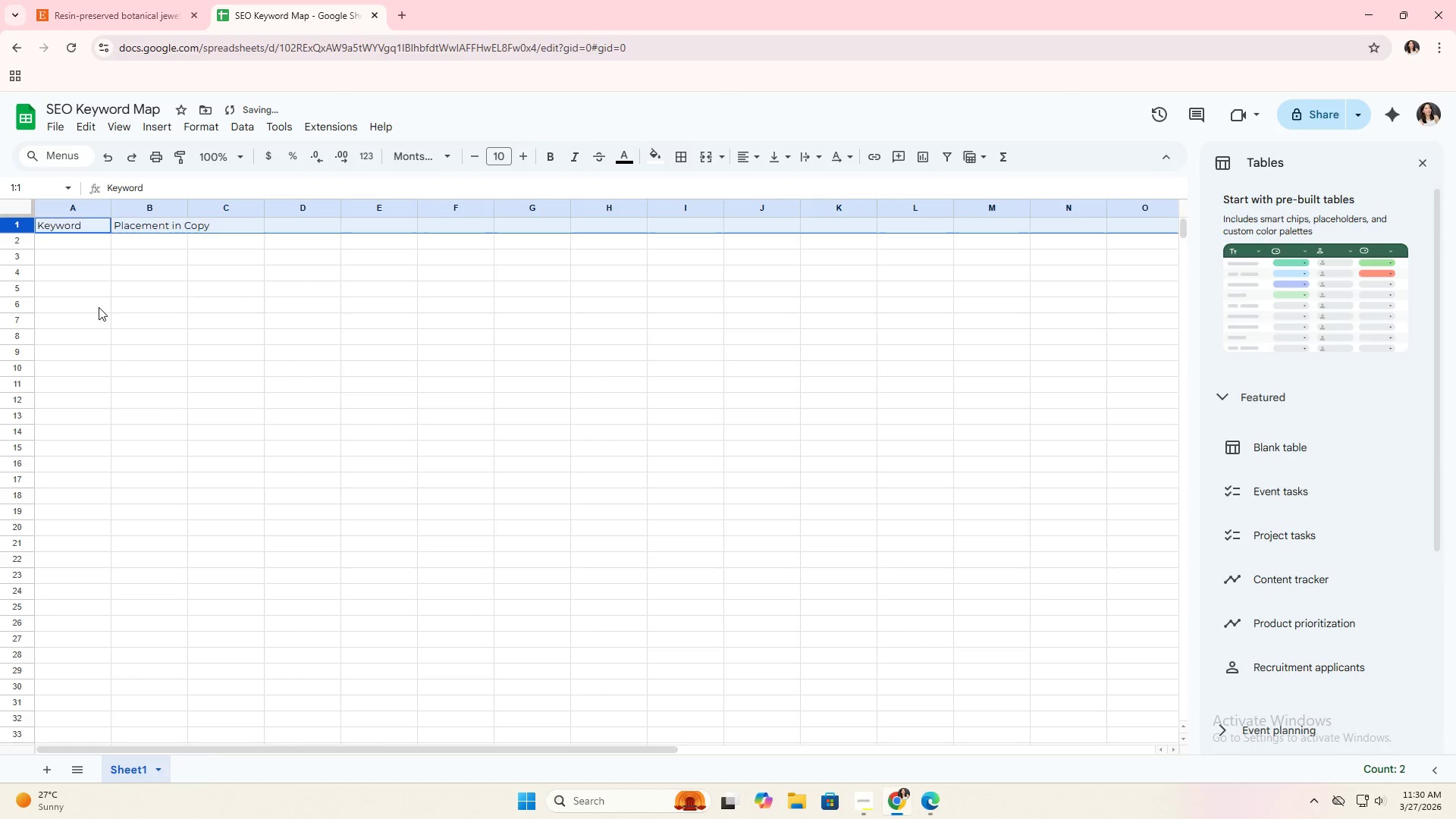 
left_click([99, 303])
 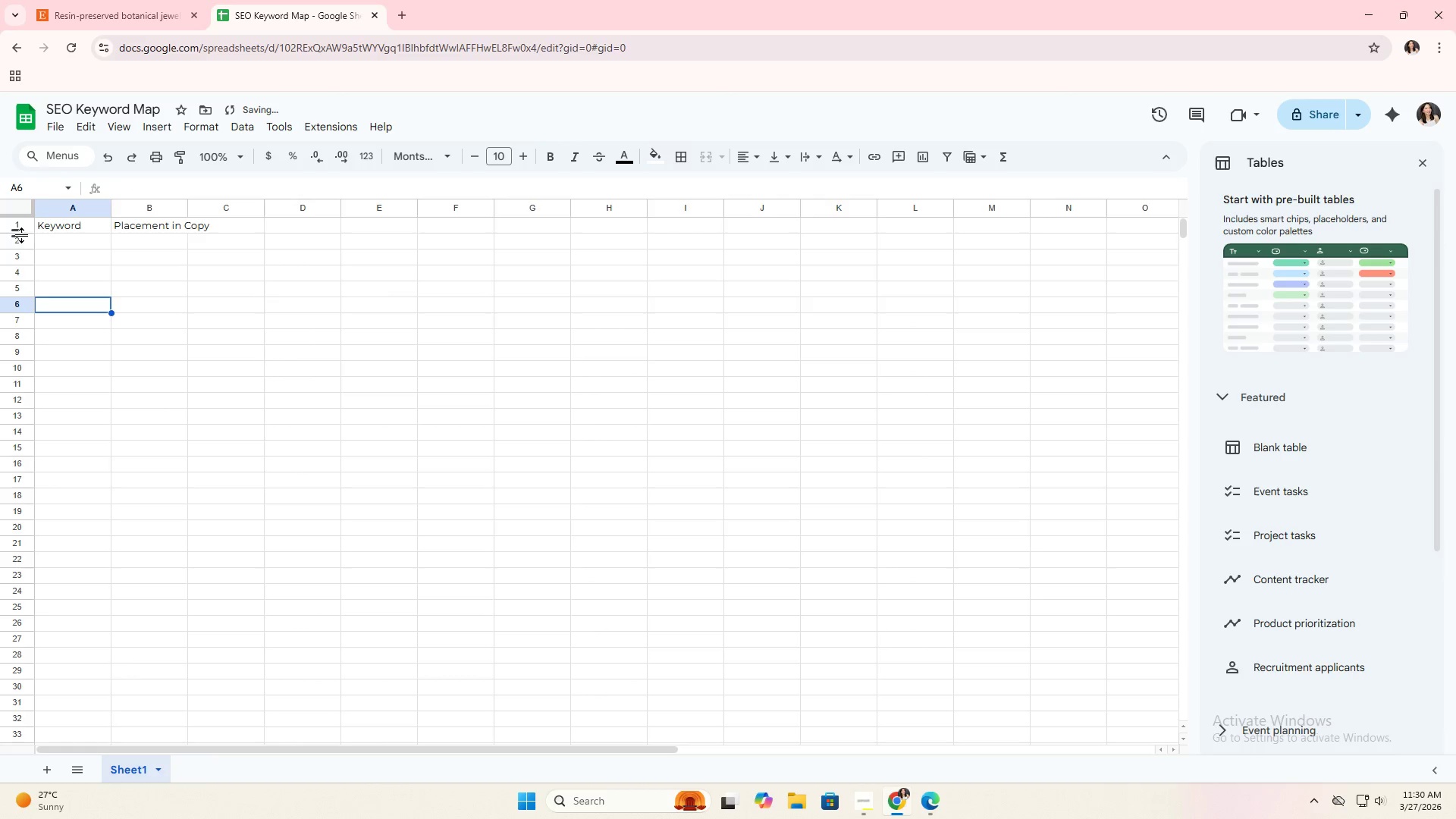 
left_click([21, 226])
 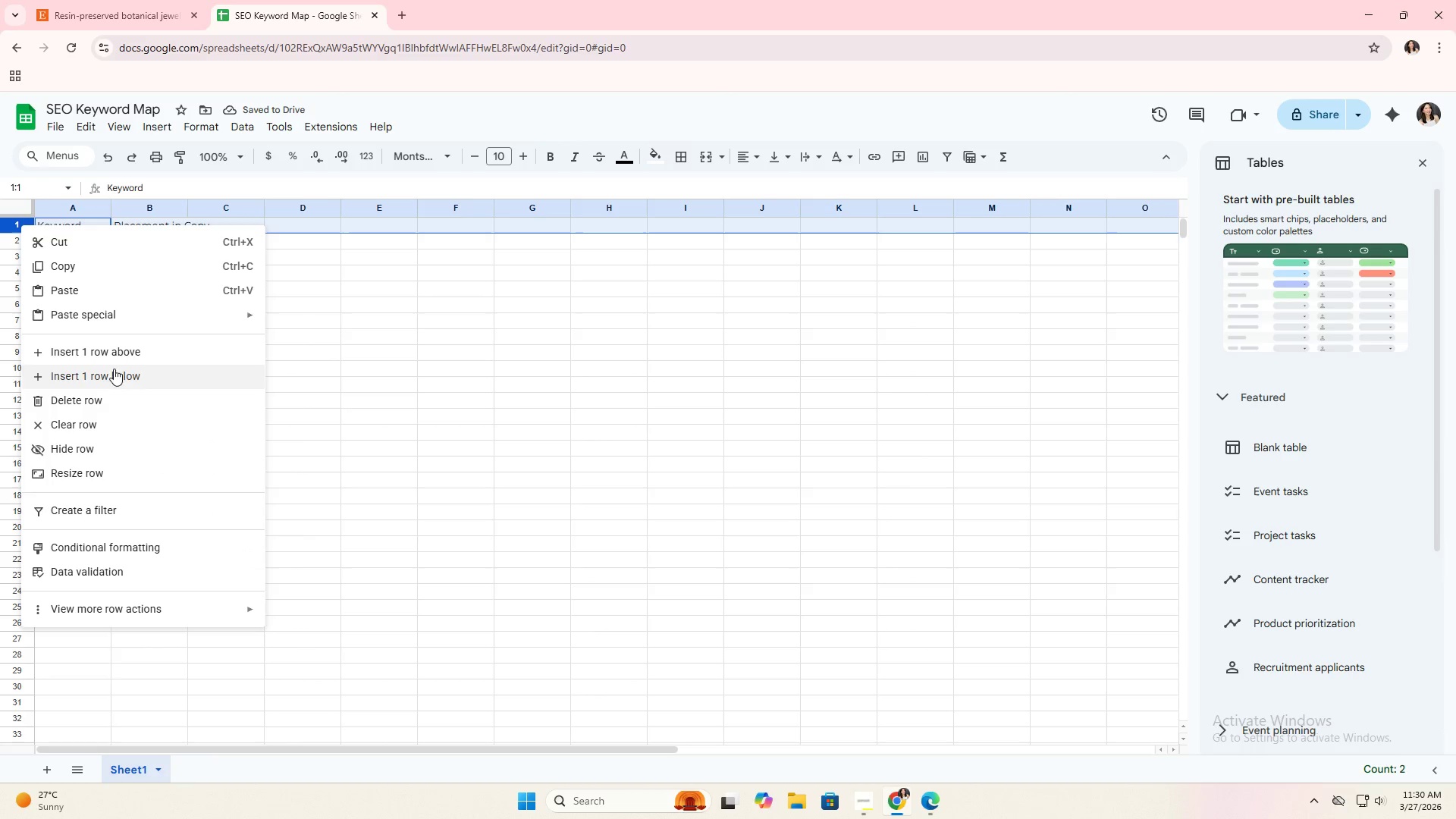 
left_click([118, 352])
 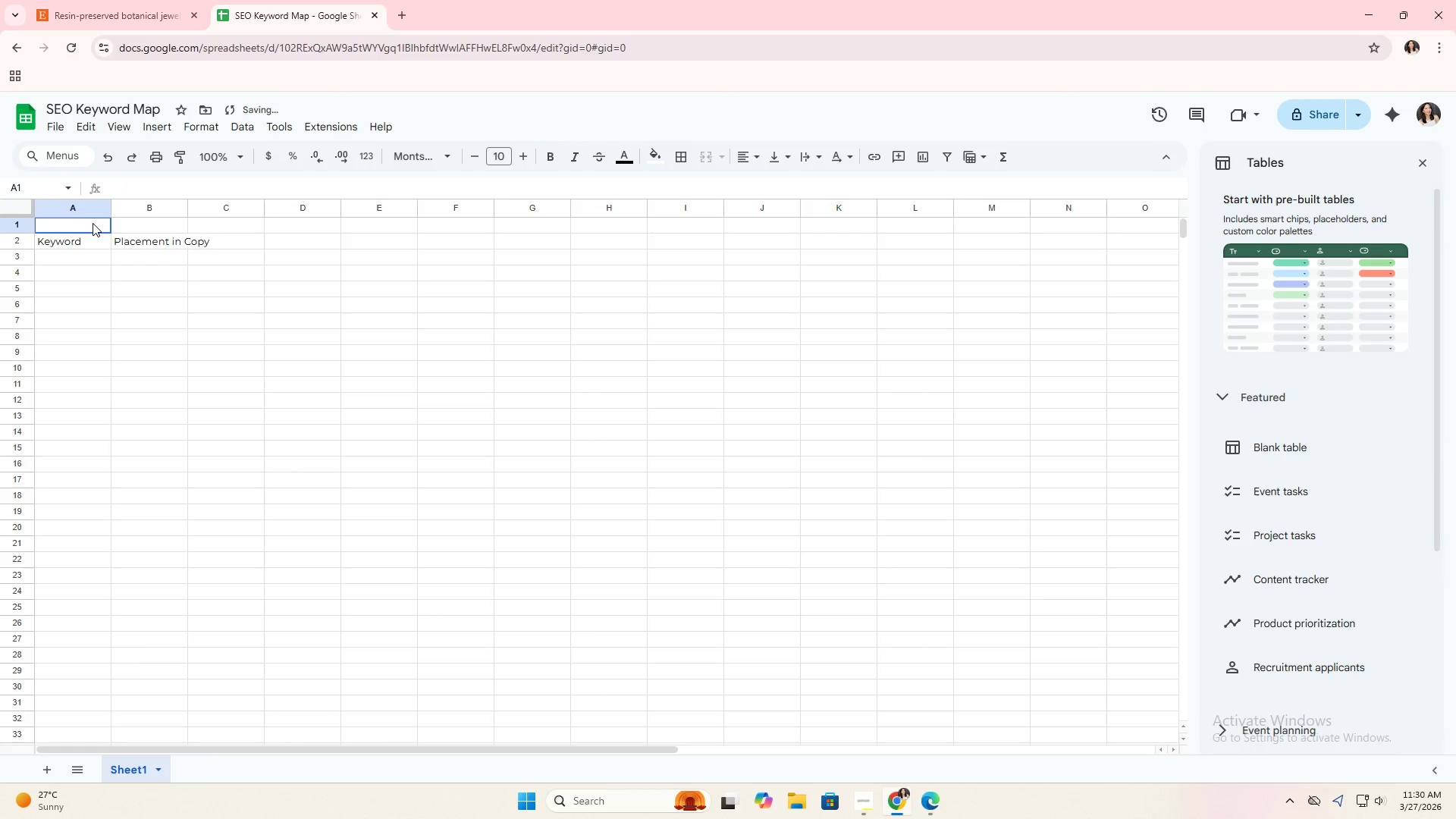 
double_click([93, 223])
 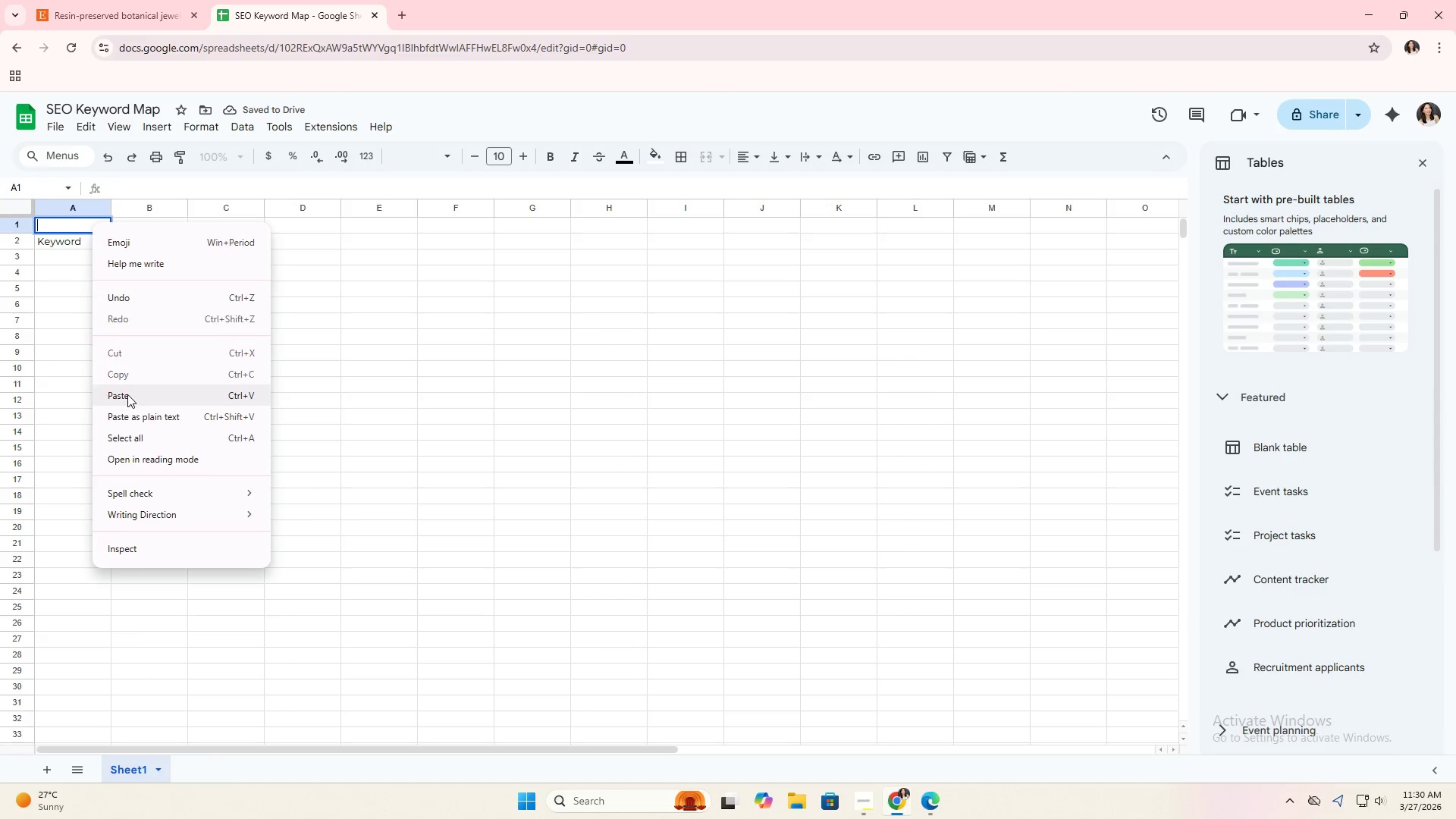 
double_click([121, 324])
 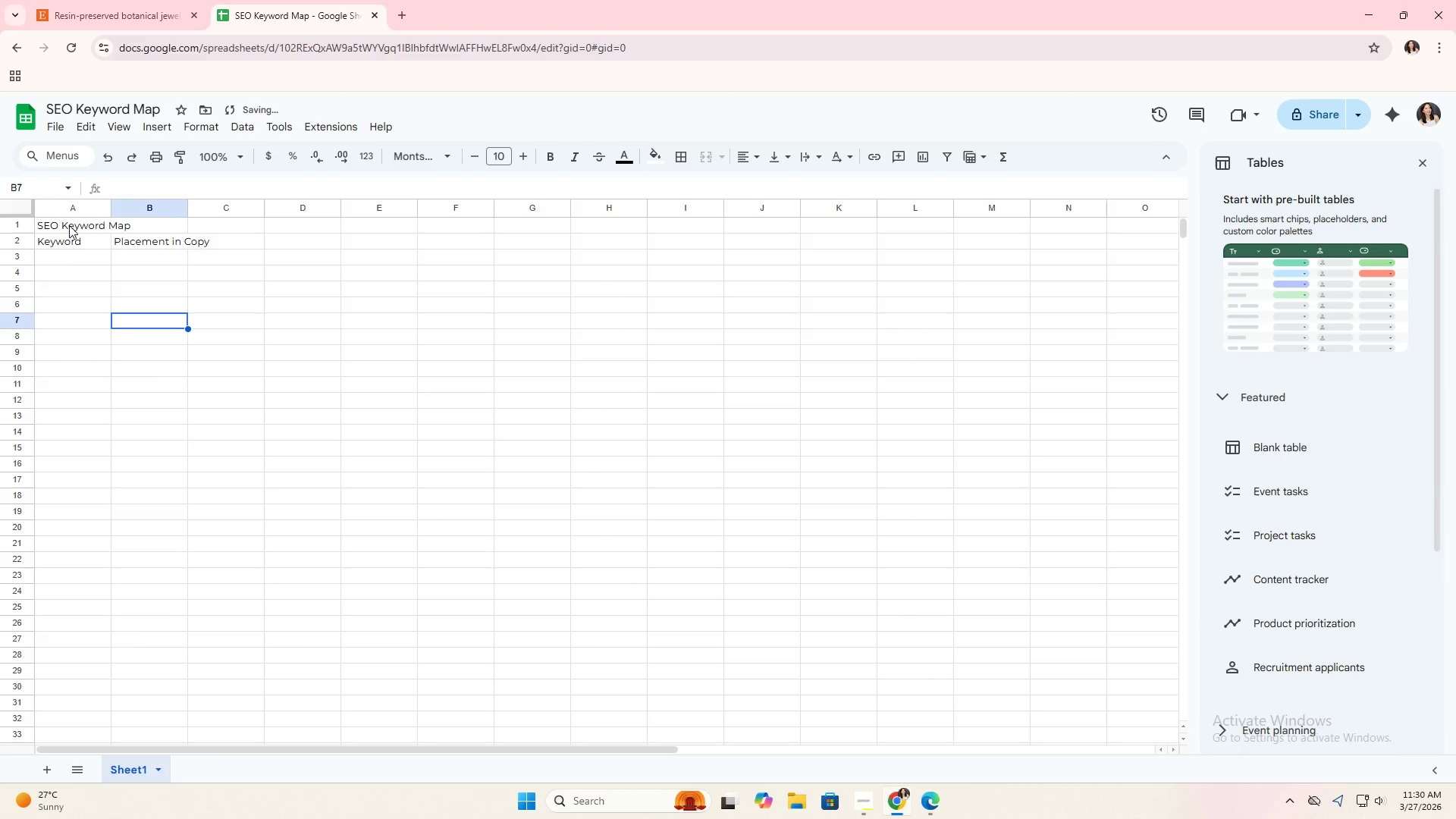 
left_click_drag(start_coordinate=[71, 223], to_coordinate=[206, 222])
 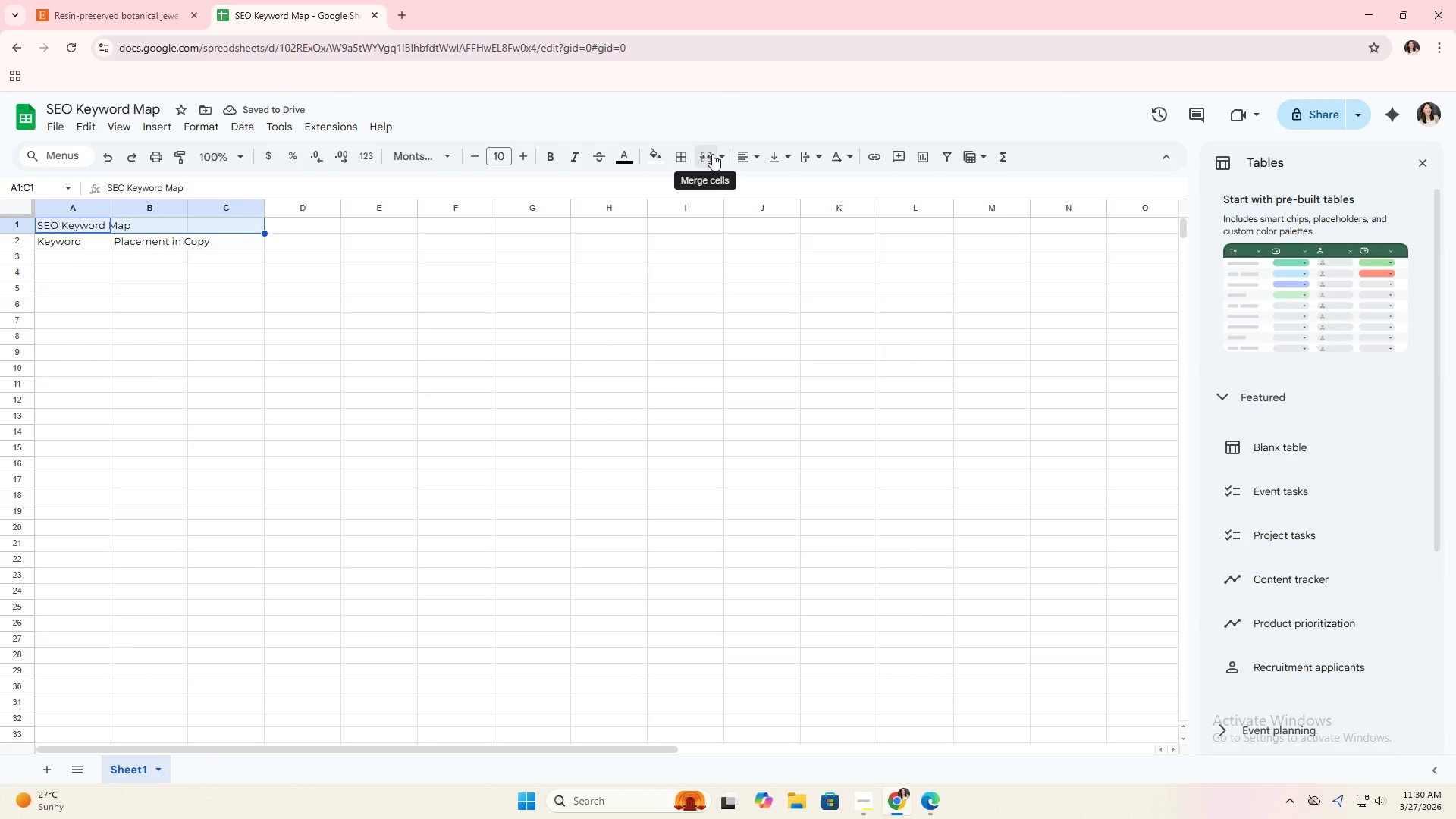 
left_click([708, 158])
 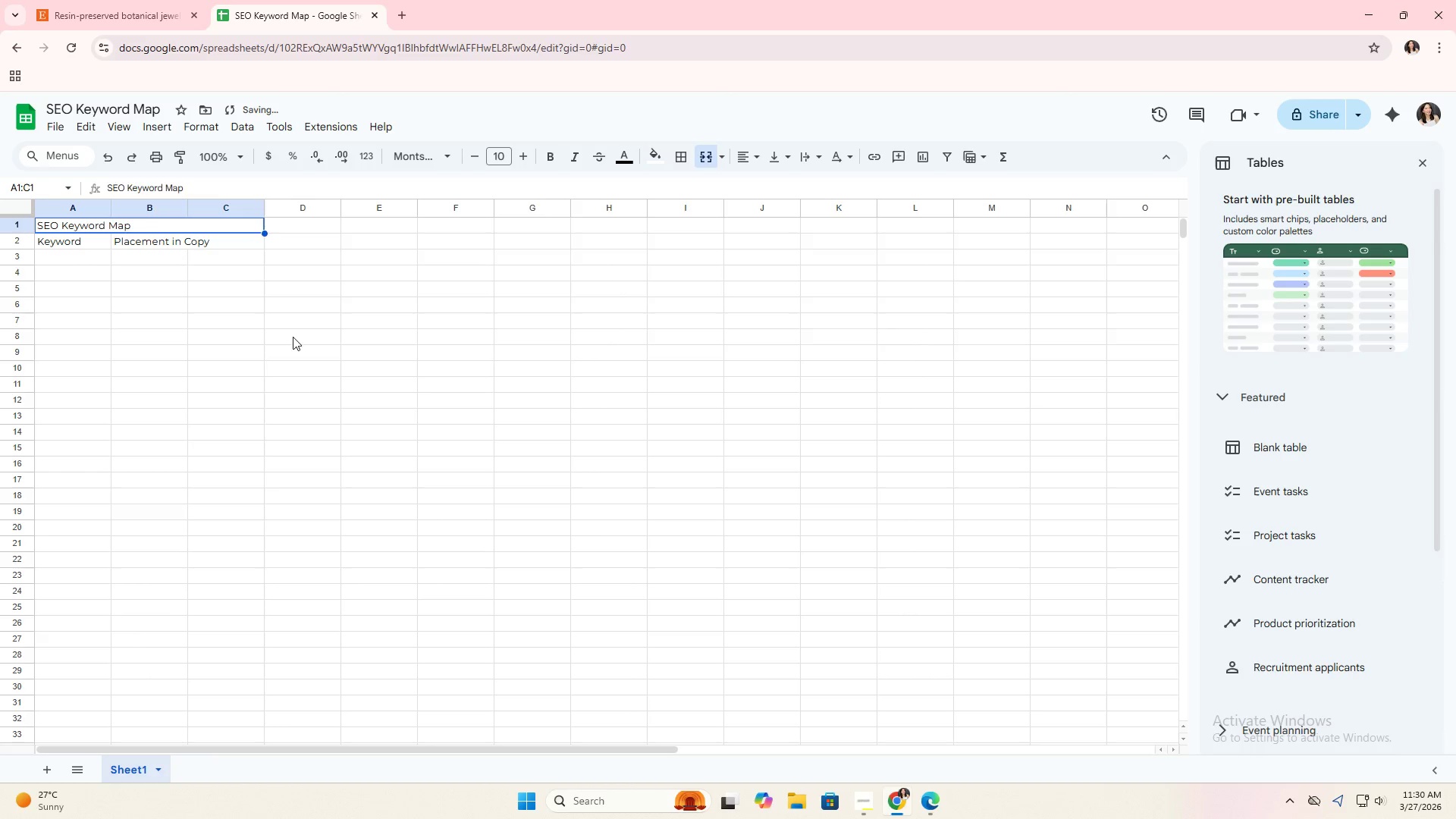 
left_click([265, 350])
 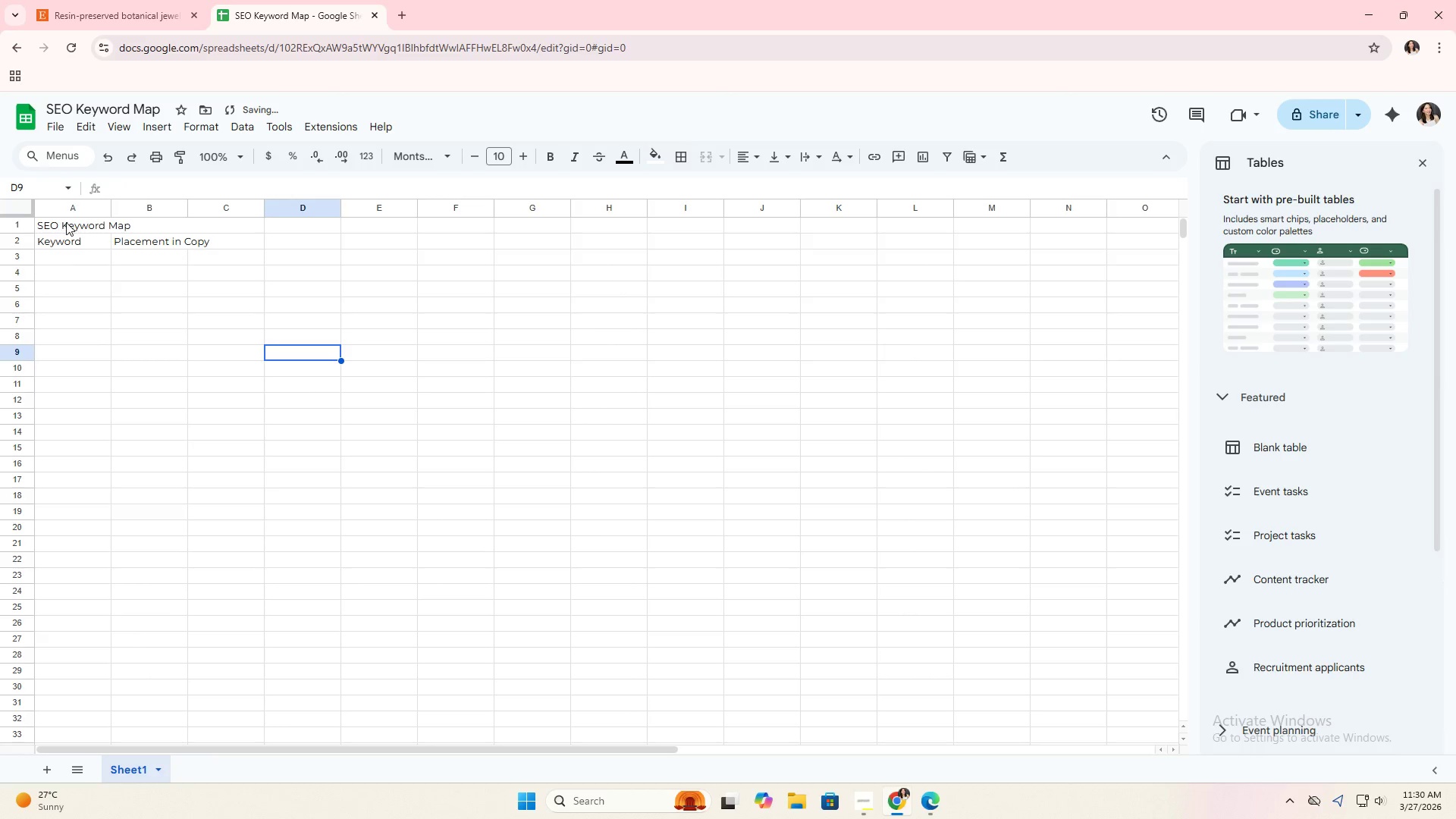 
left_click([67, 222])
 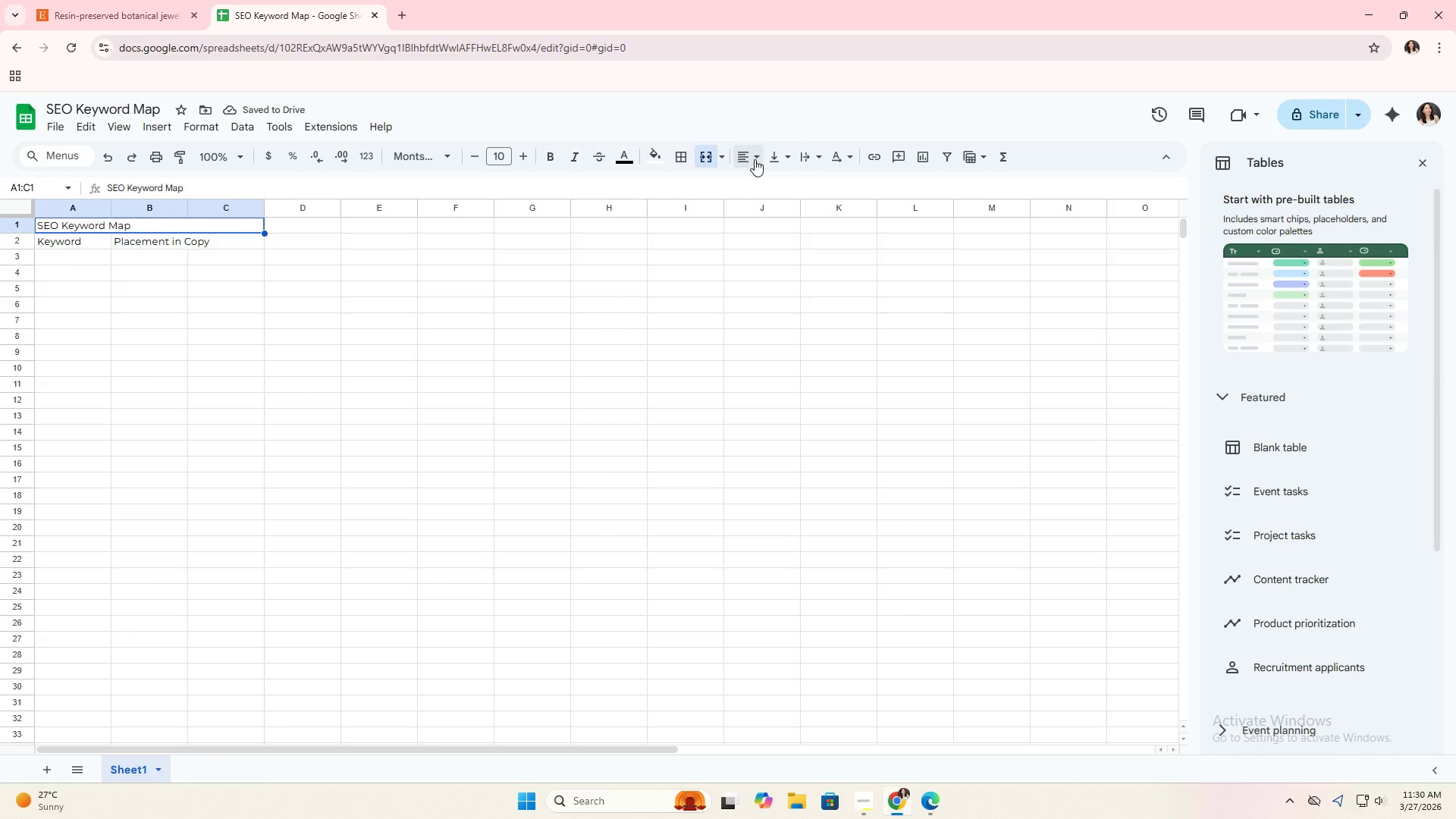 
double_click([767, 189])
 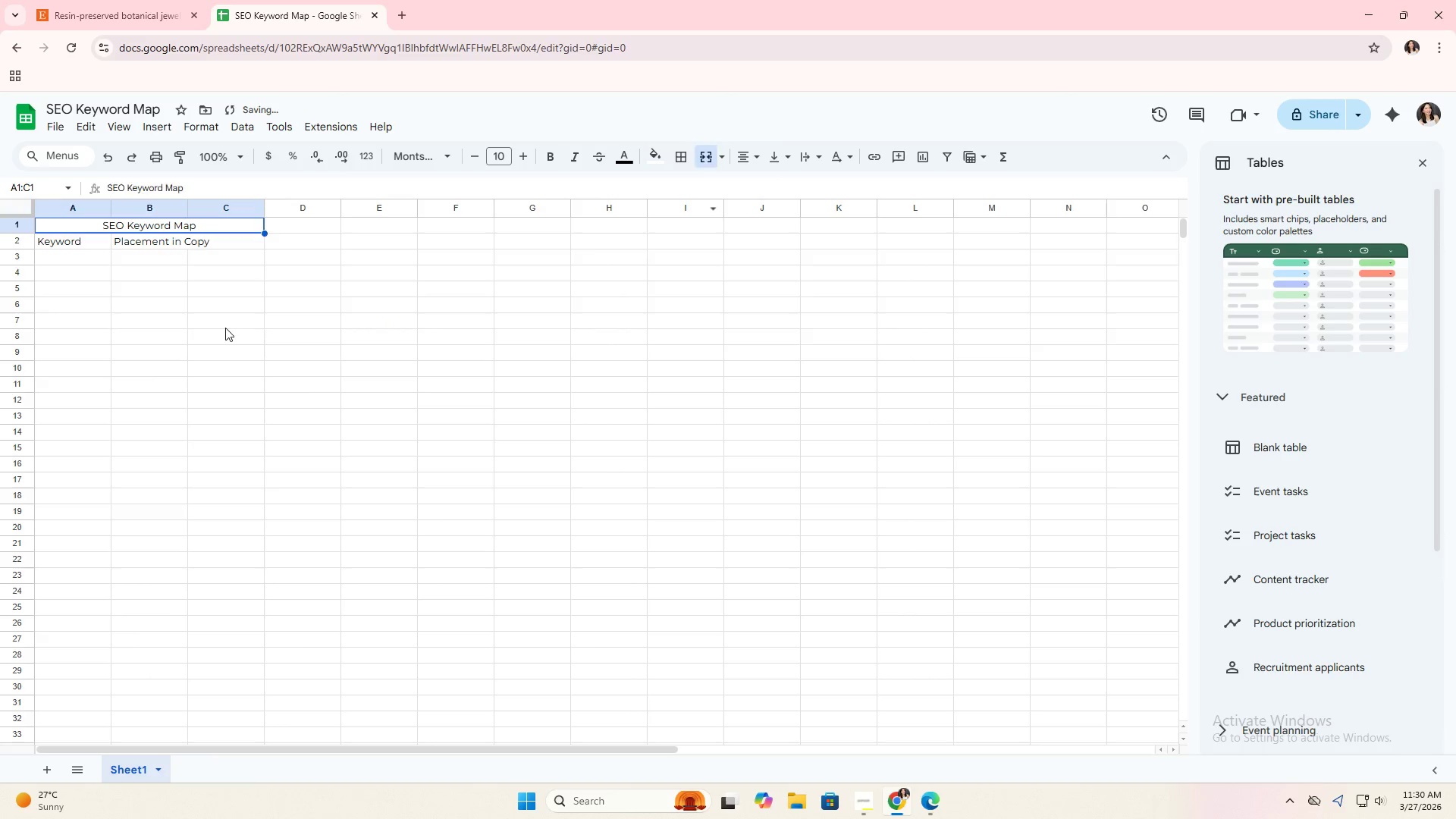 
triple_click([225, 328])
 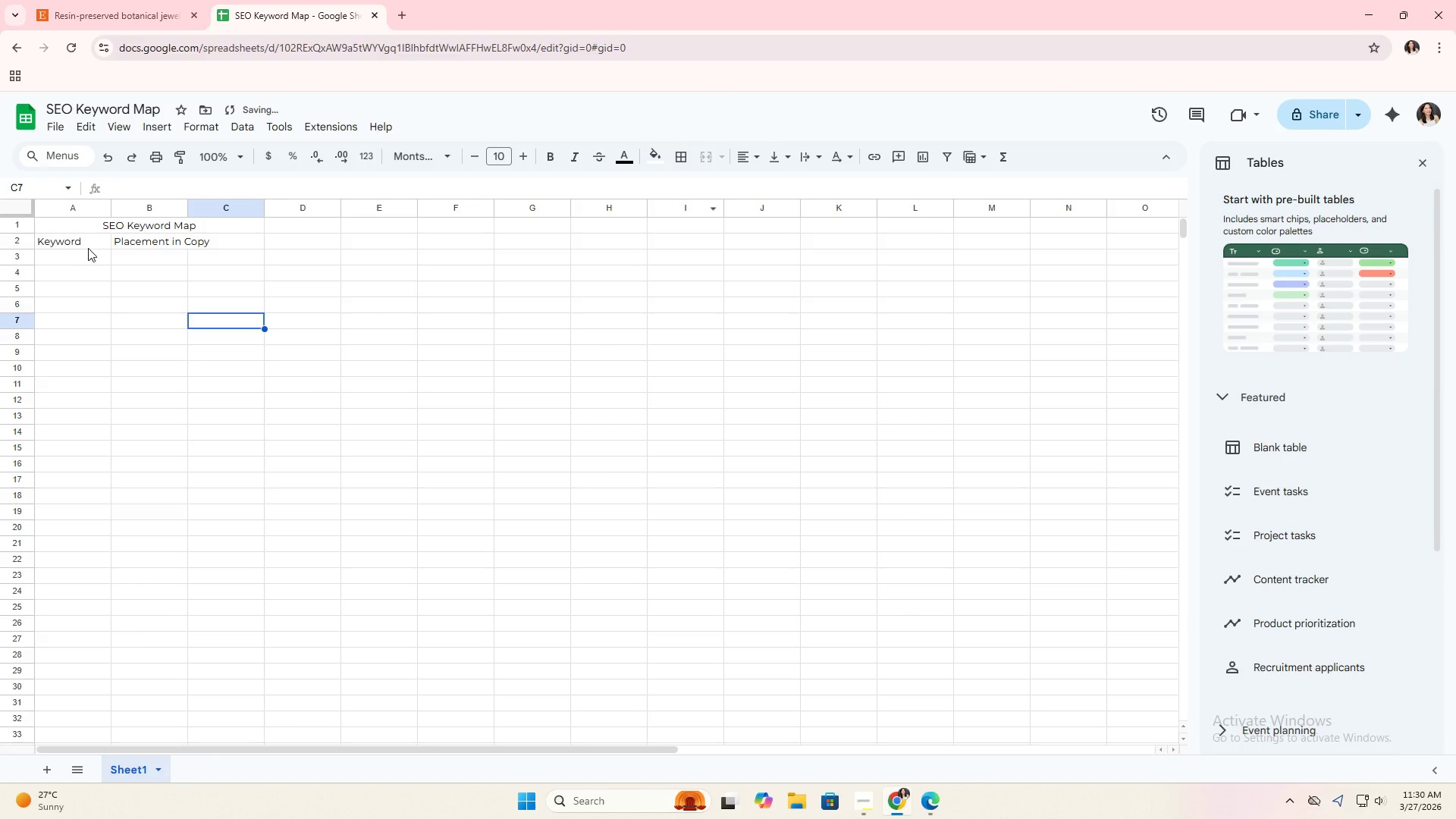 
left_click([102, 244])
 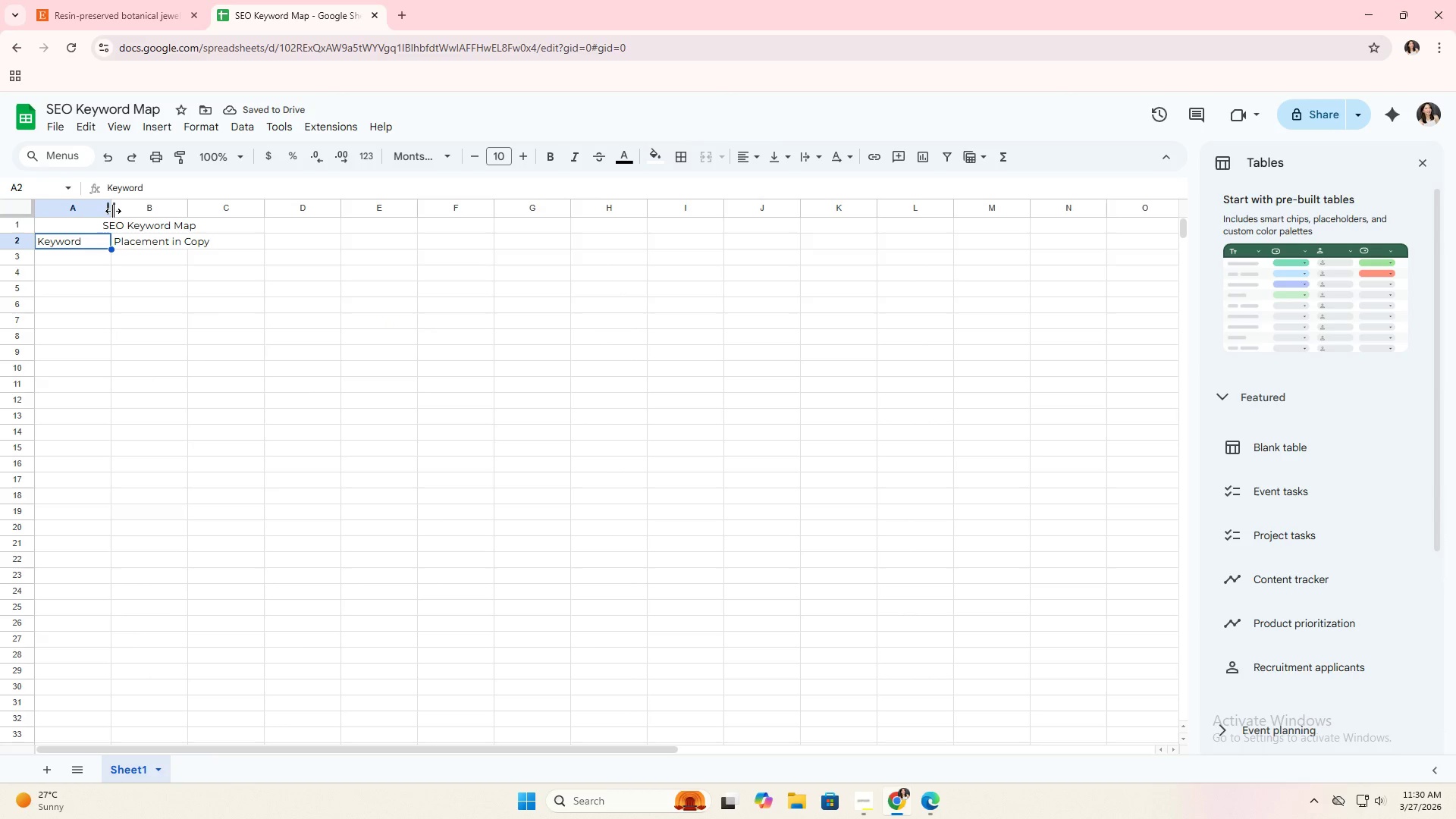 
left_click_drag(start_coordinate=[112, 211], to_coordinate=[234, 224])
 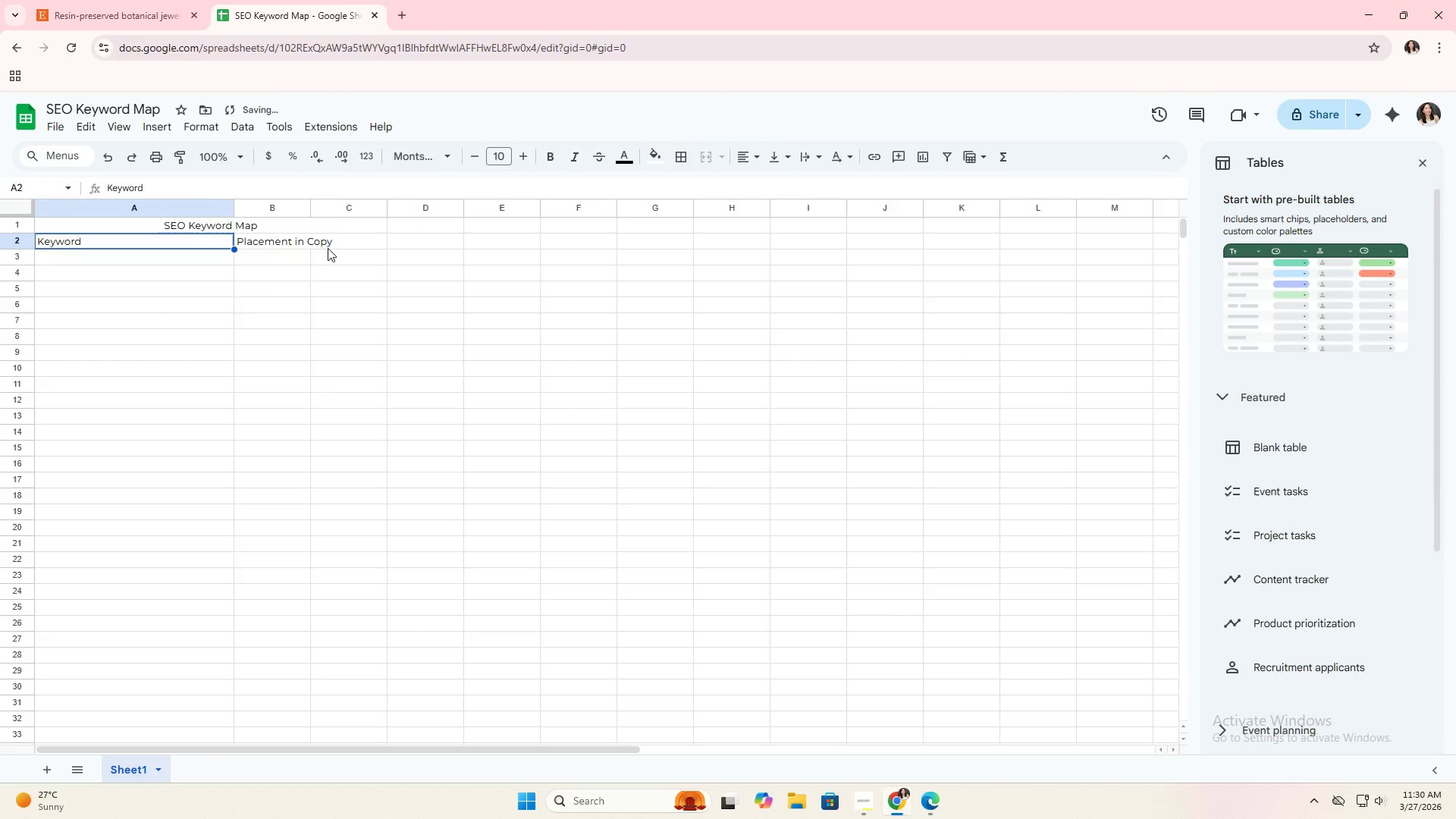 
left_click([288, 262])
 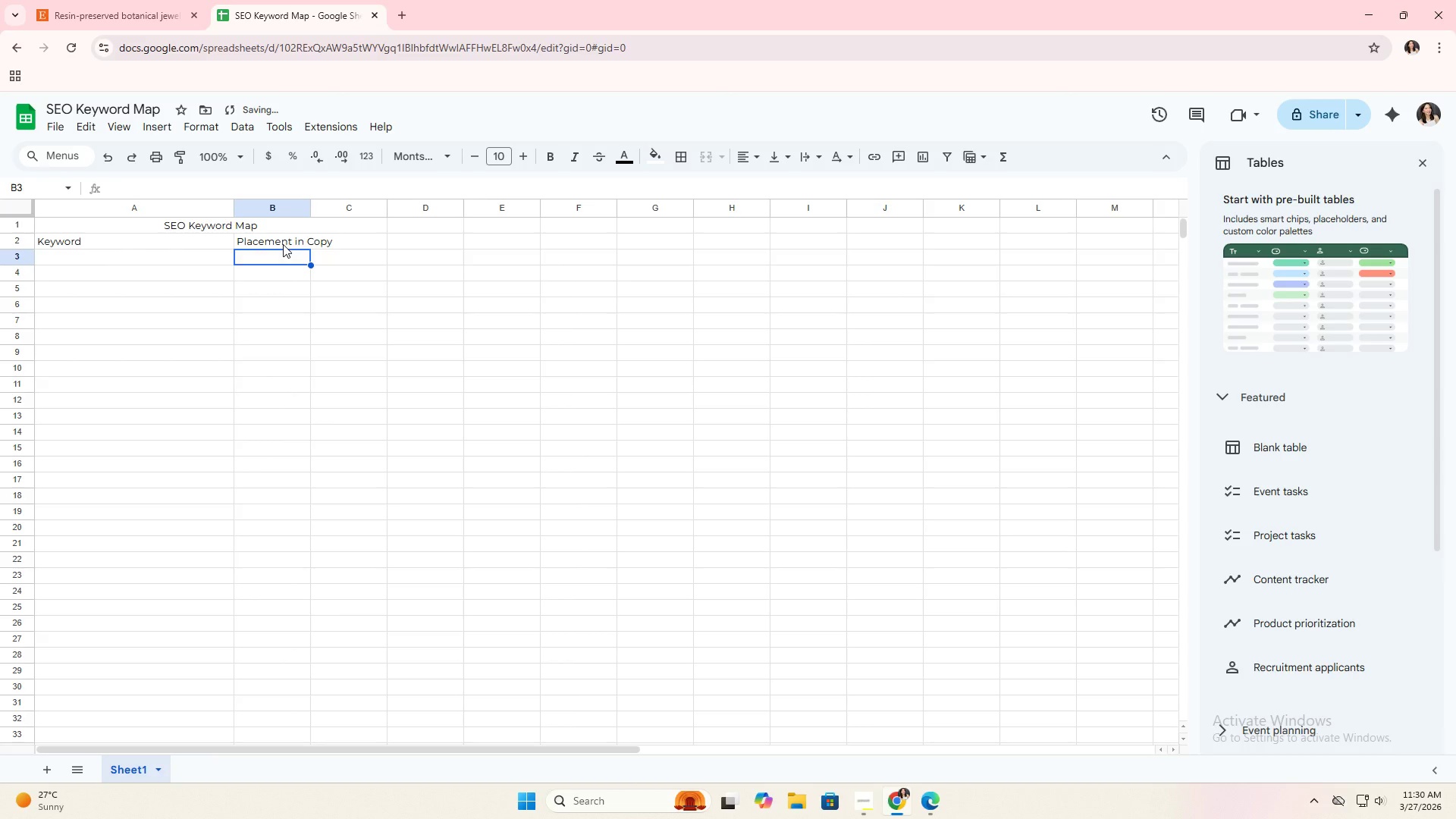 
left_click([283, 244])
 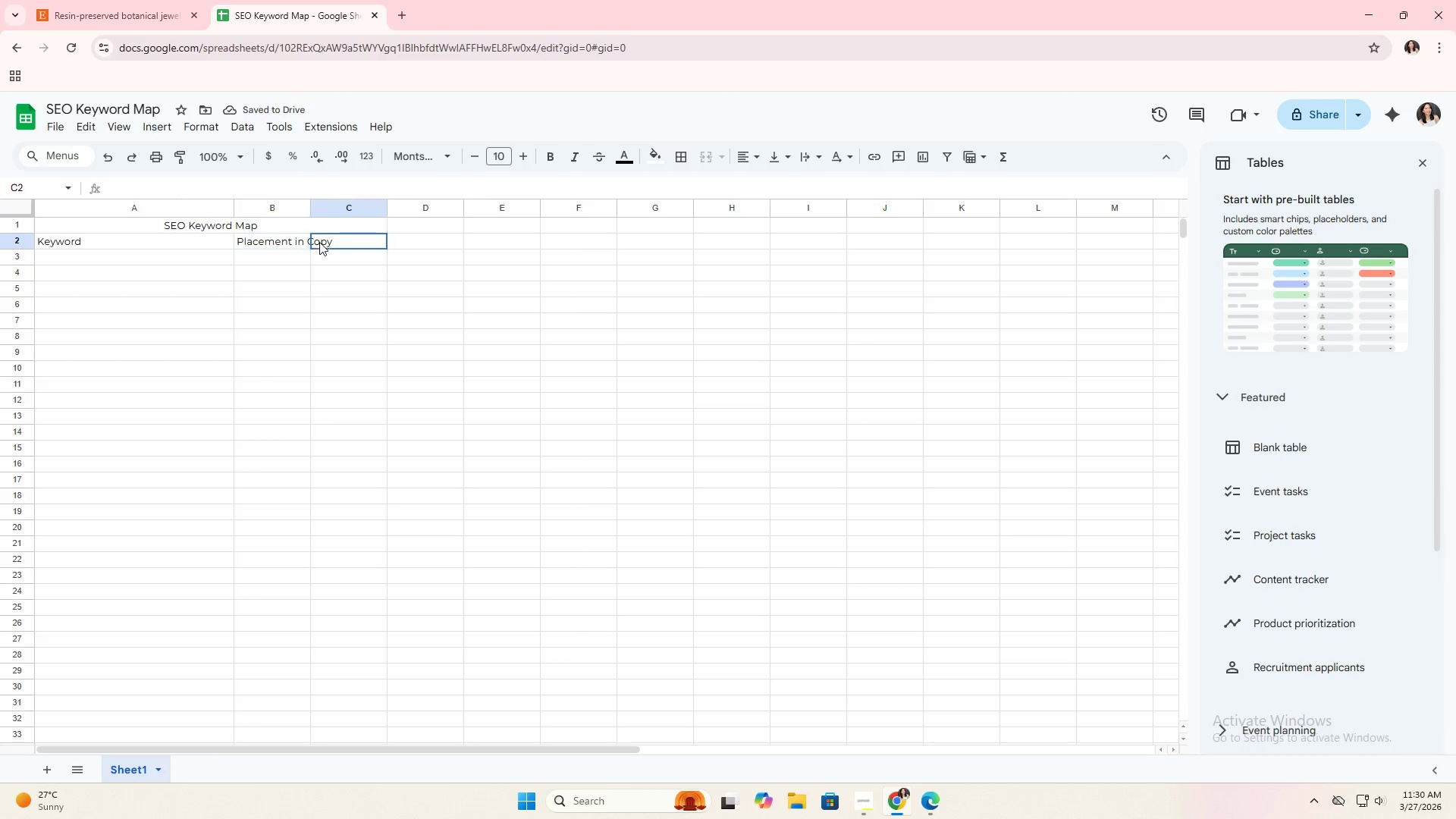 
double_click([301, 236])
 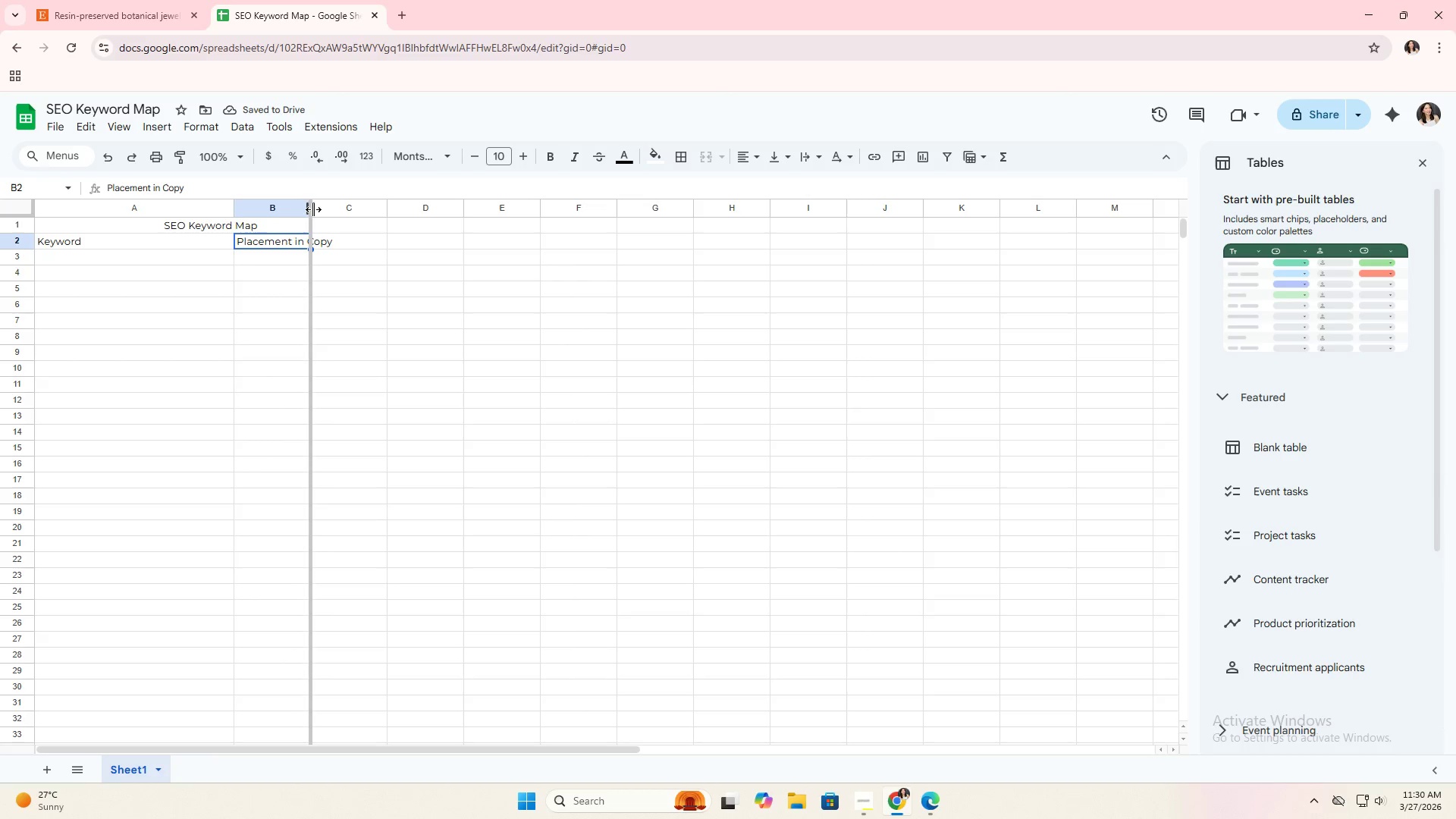 
double_click([313, 209])
 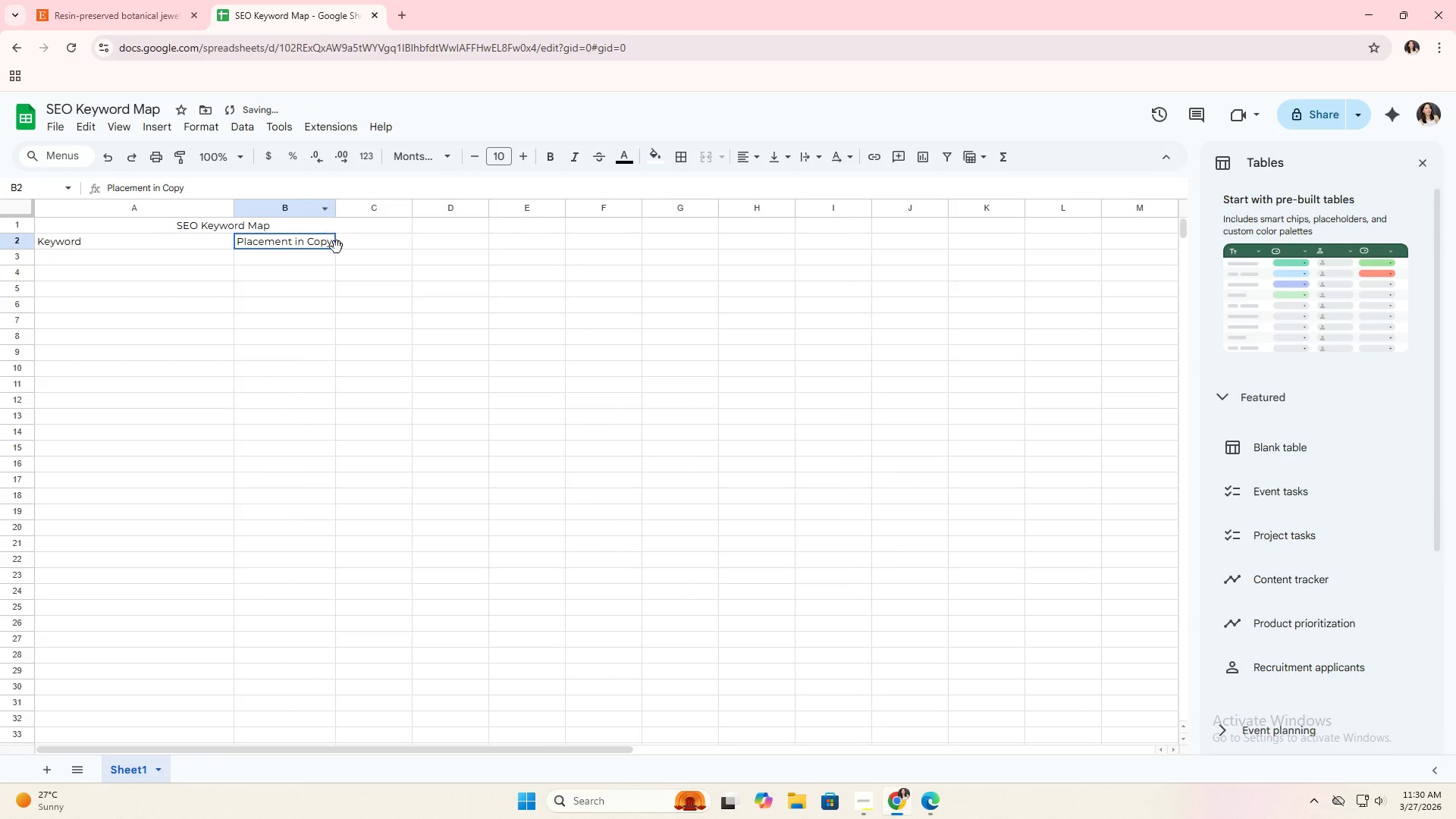 
left_click([309, 294])
 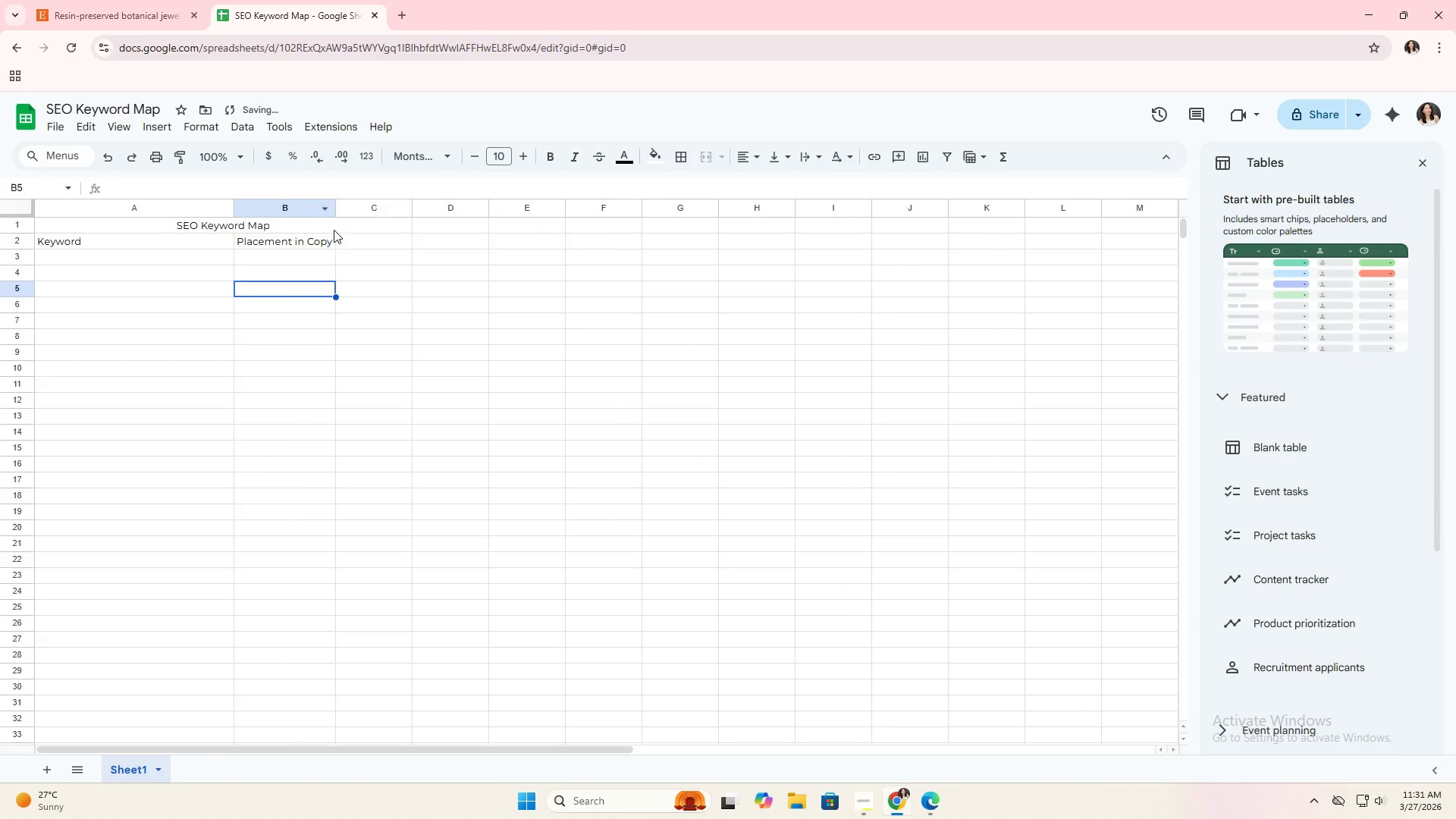 
left_click([338, 225])
 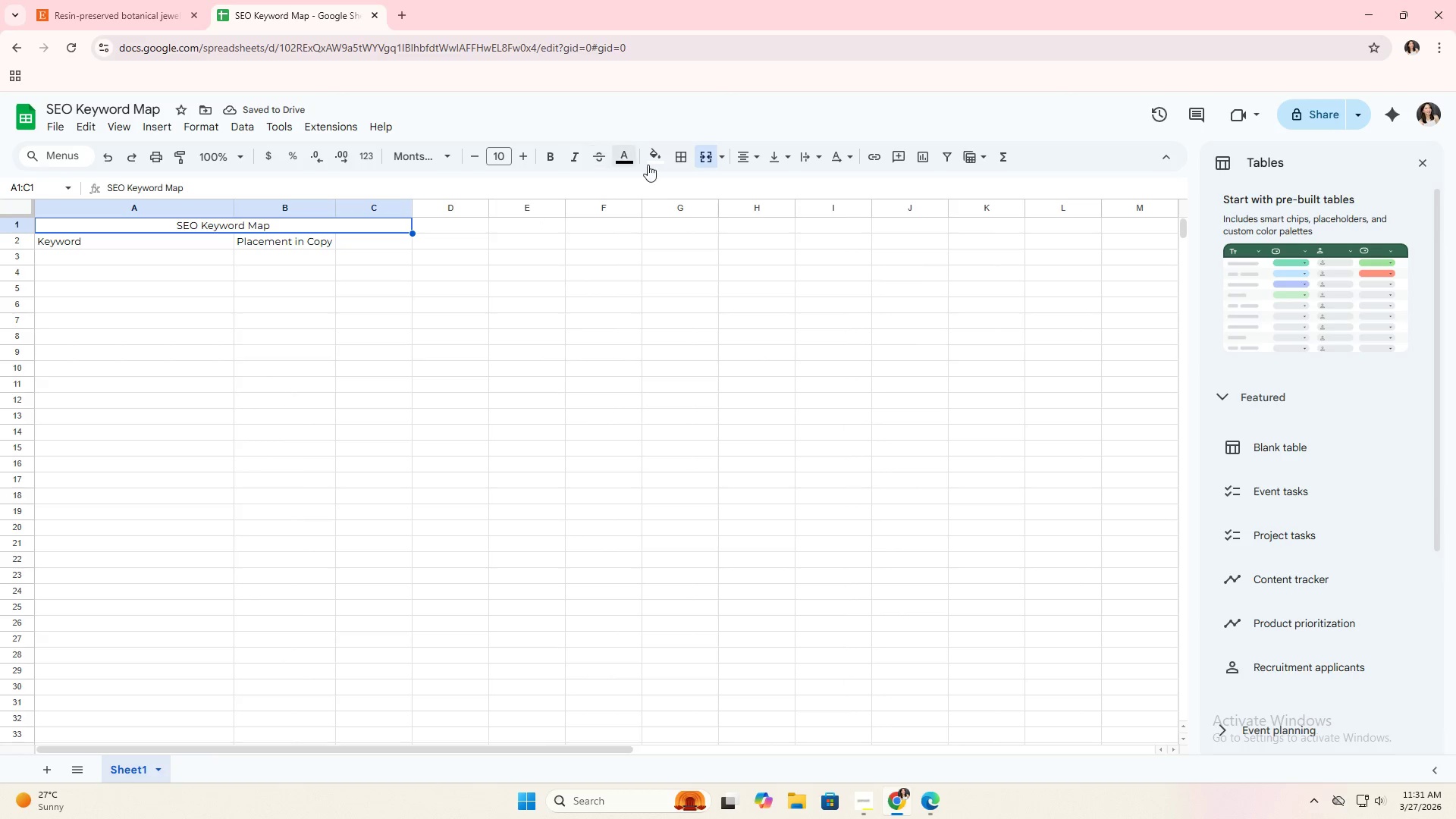 
left_click([700, 162])
 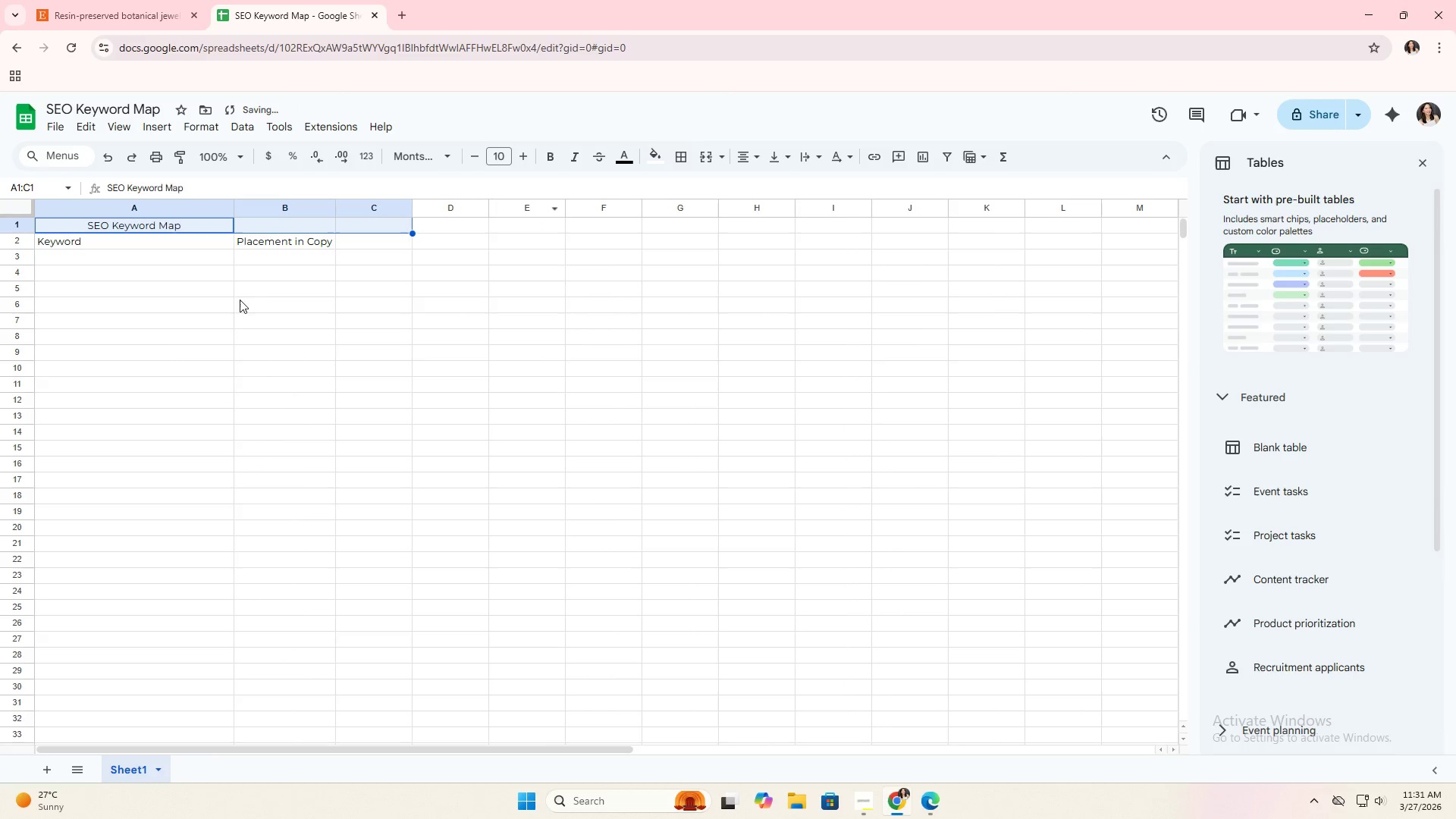 
left_click([161, 344])
 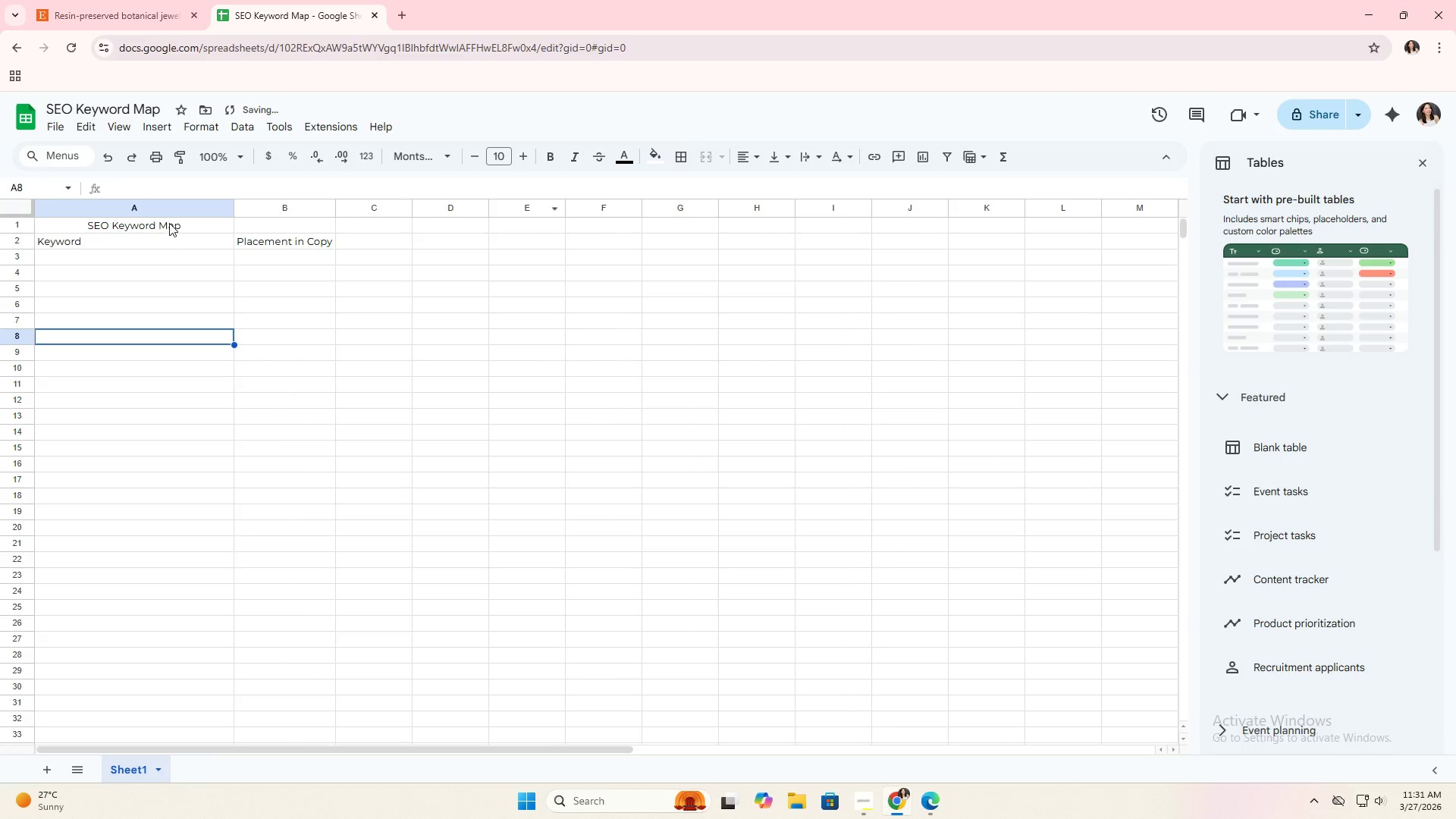 
left_click_drag(start_coordinate=[169, 223], to_coordinate=[255, 222])
 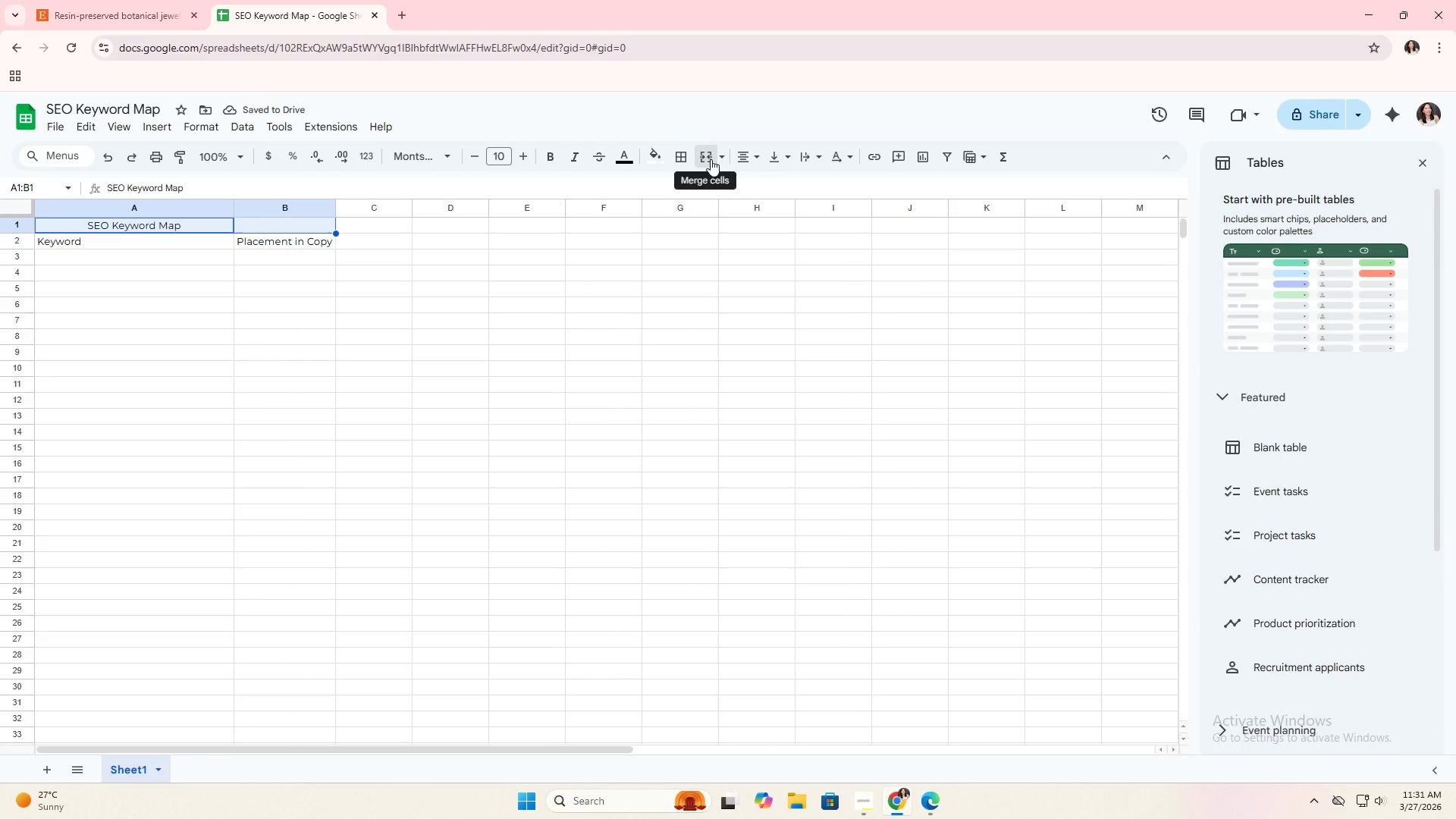 
double_click([193, 328])
 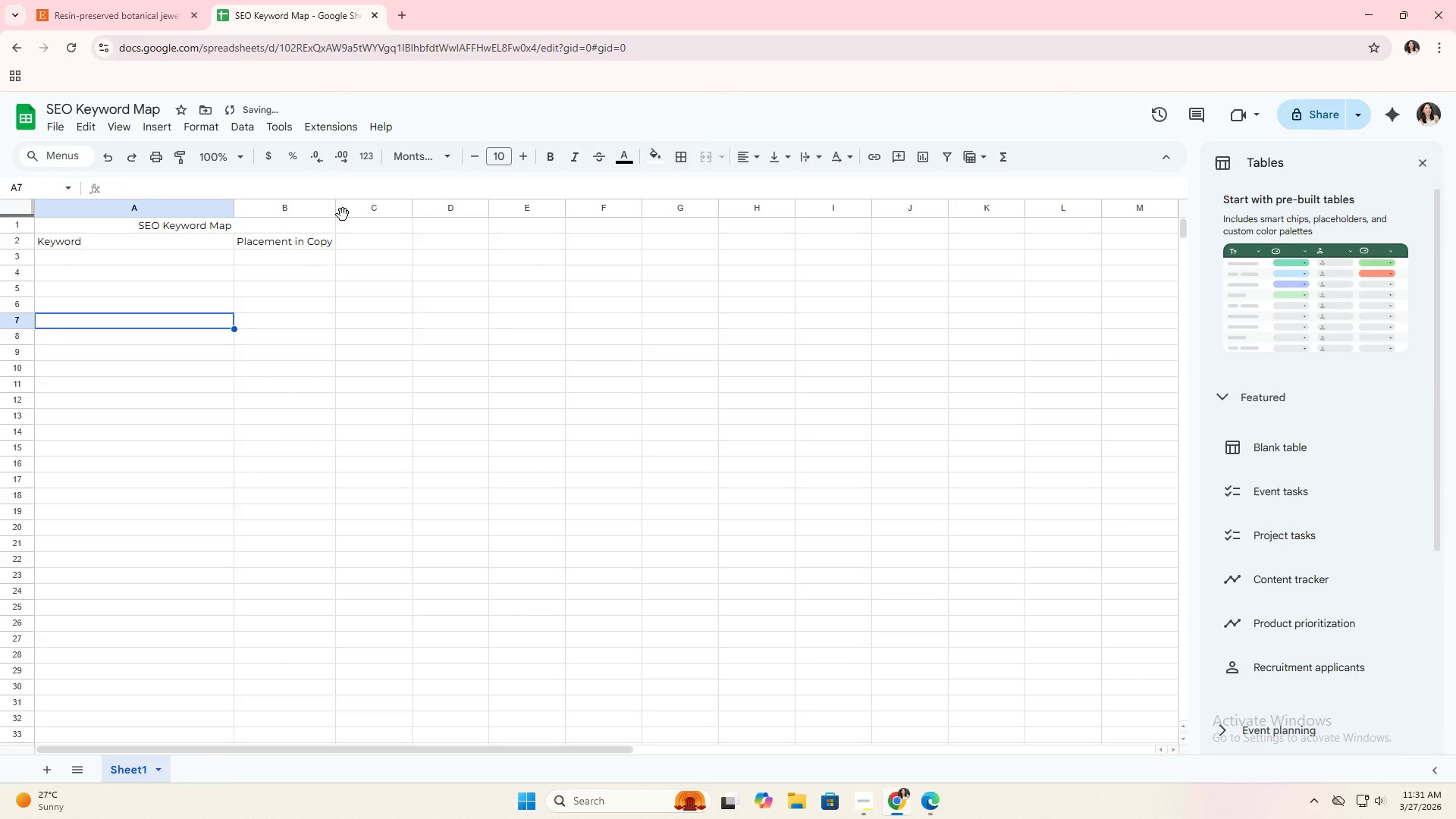 
left_click_drag(start_coordinate=[337, 213], to_coordinate=[387, 215])
 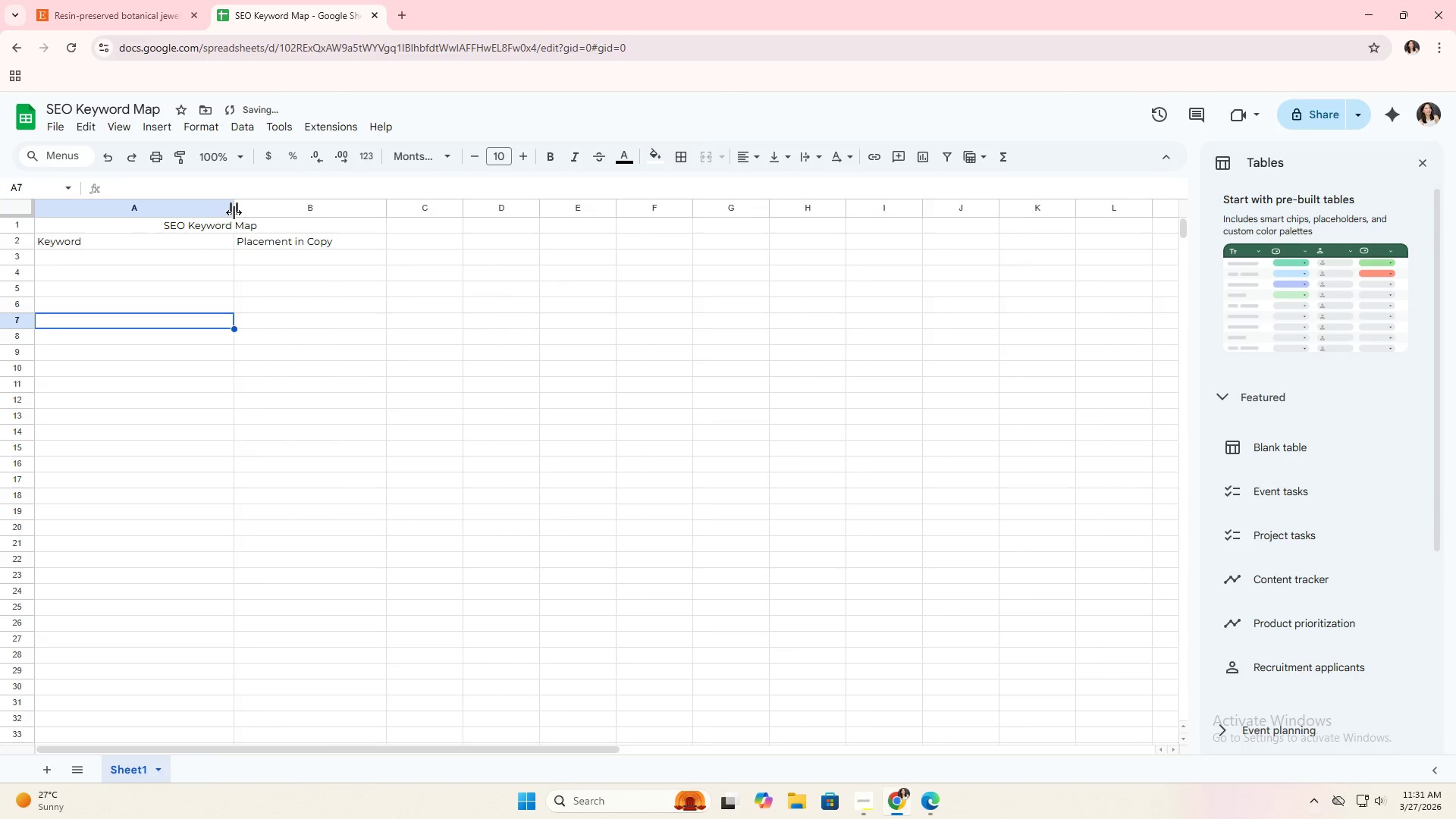 
left_click_drag(start_coordinate=[234, 212], to_coordinate=[333, 219])
 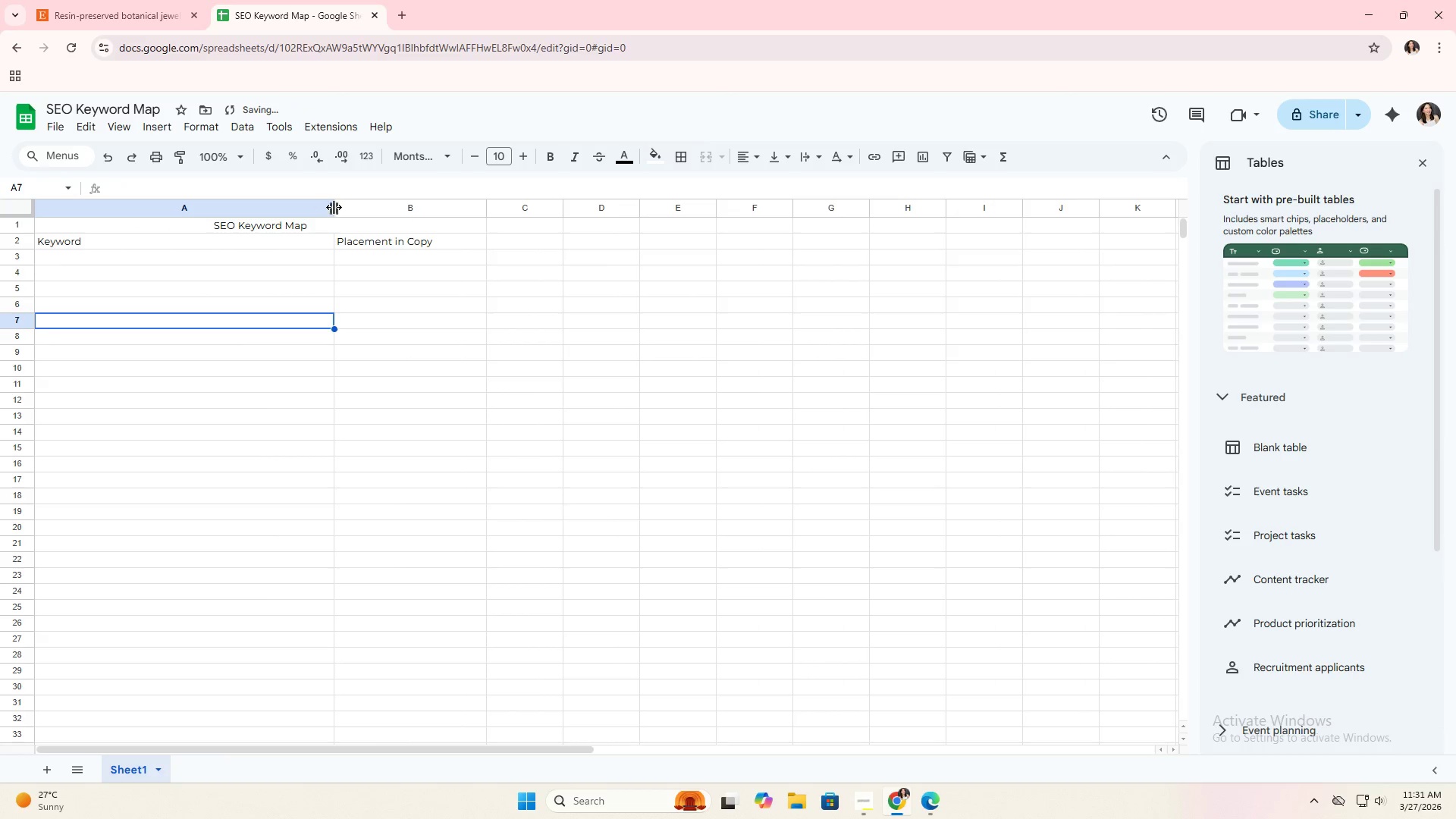 
left_click_drag(start_coordinate=[334, 207], to_coordinate=[209, 211])
 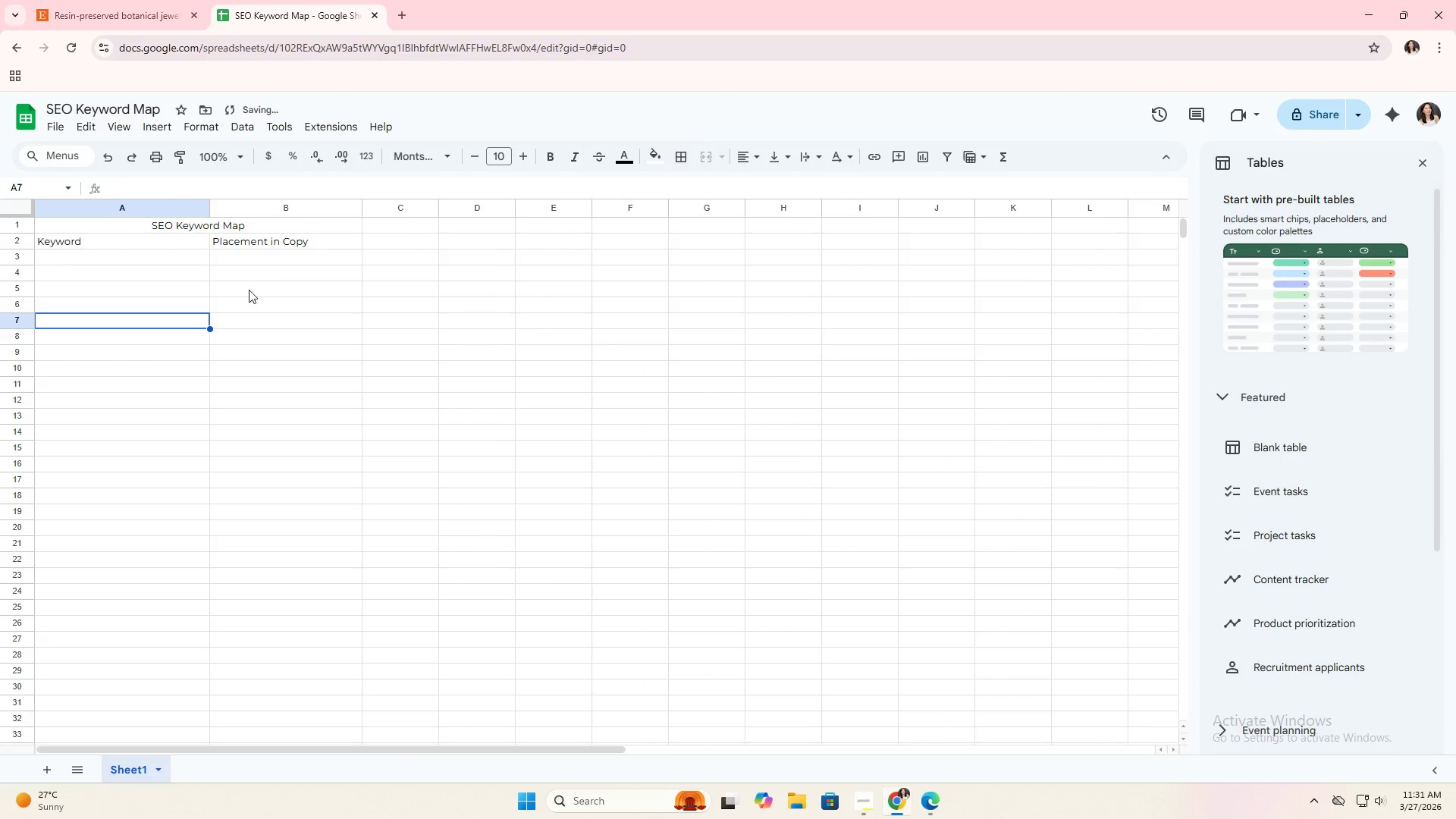 
left_click([234, 301])
 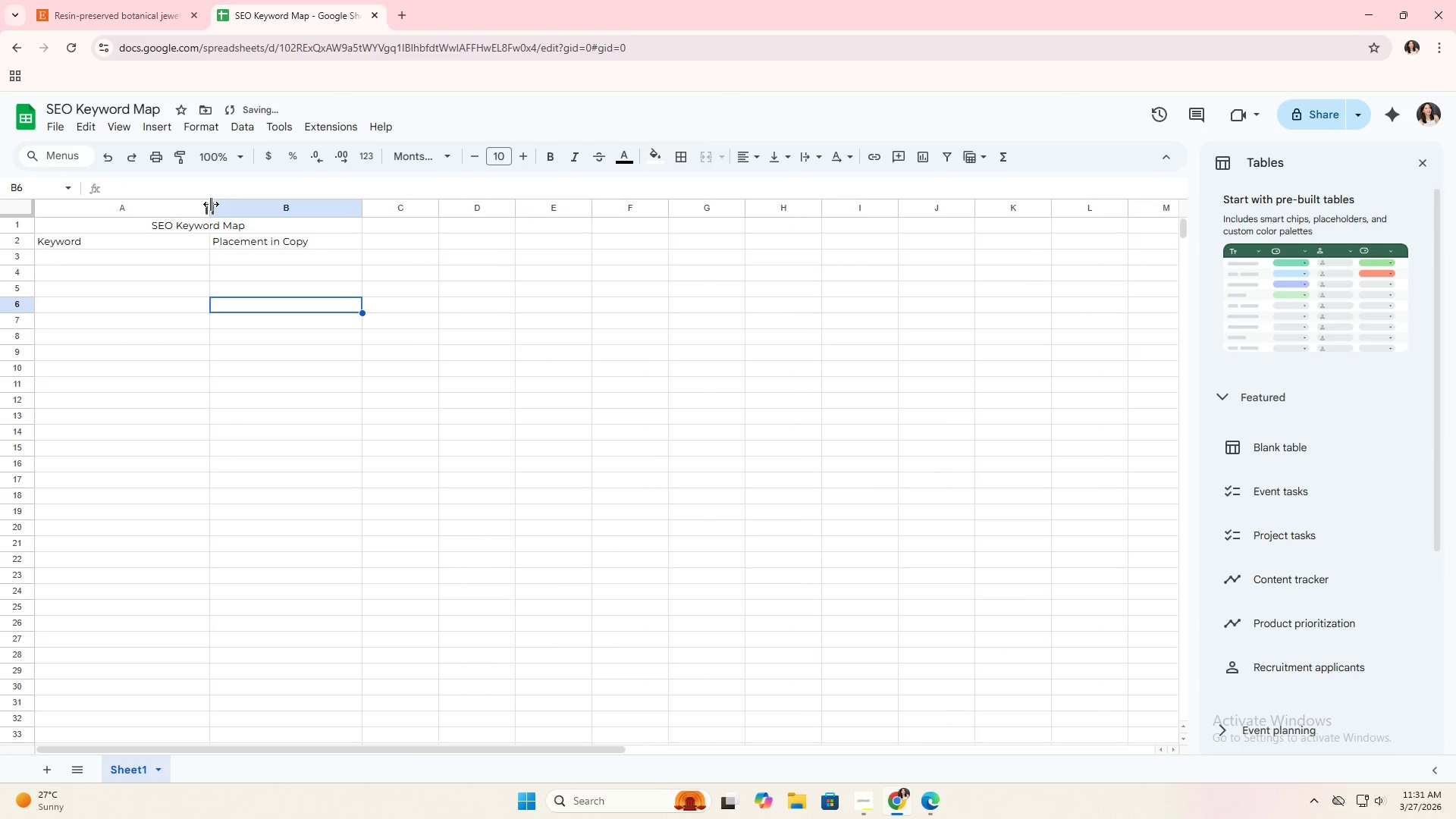 
left_click_drag(start_coordinate=[210, 204], to_coordinate=[199, 209])
 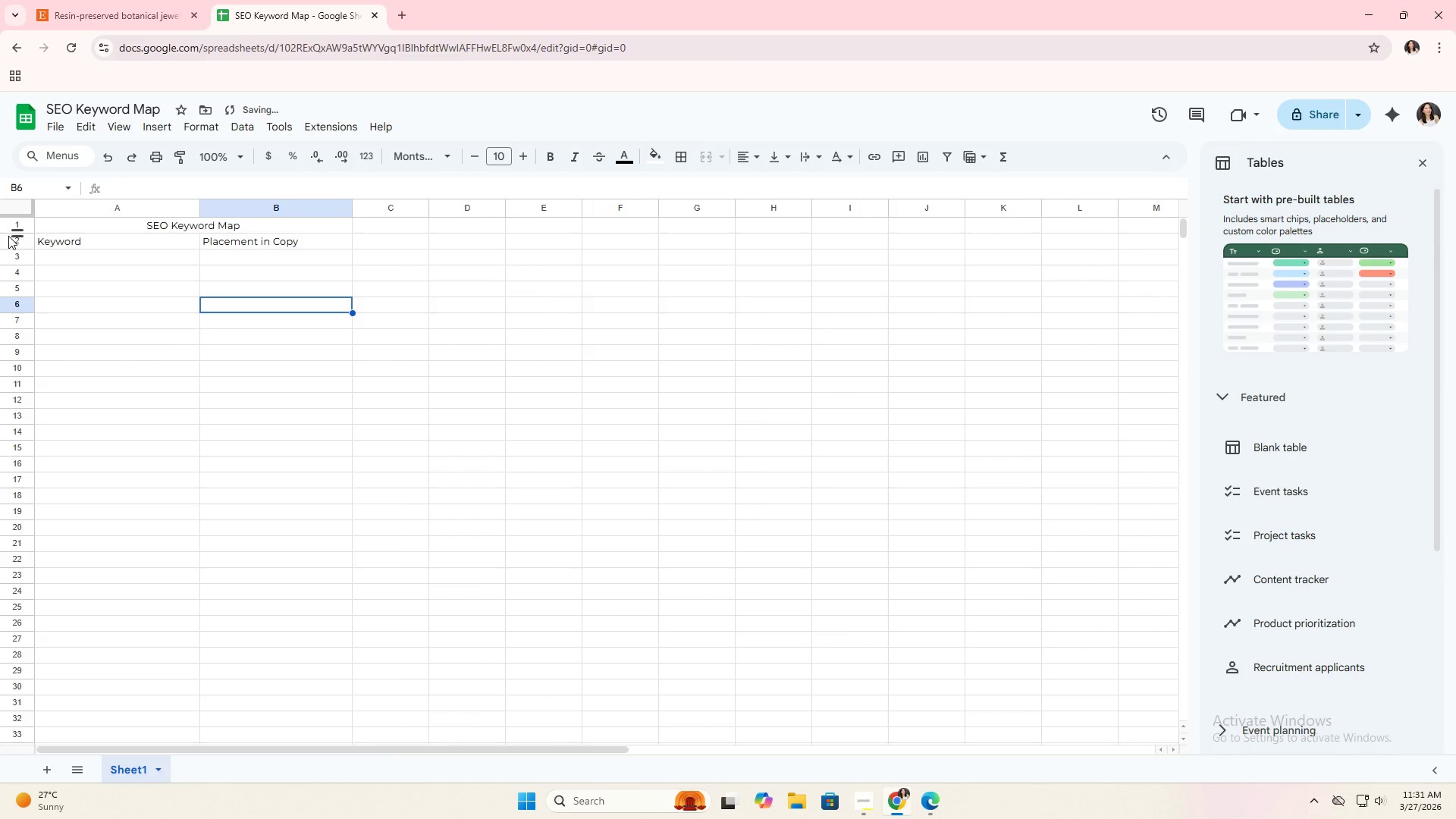 
left_click([8, 240])
 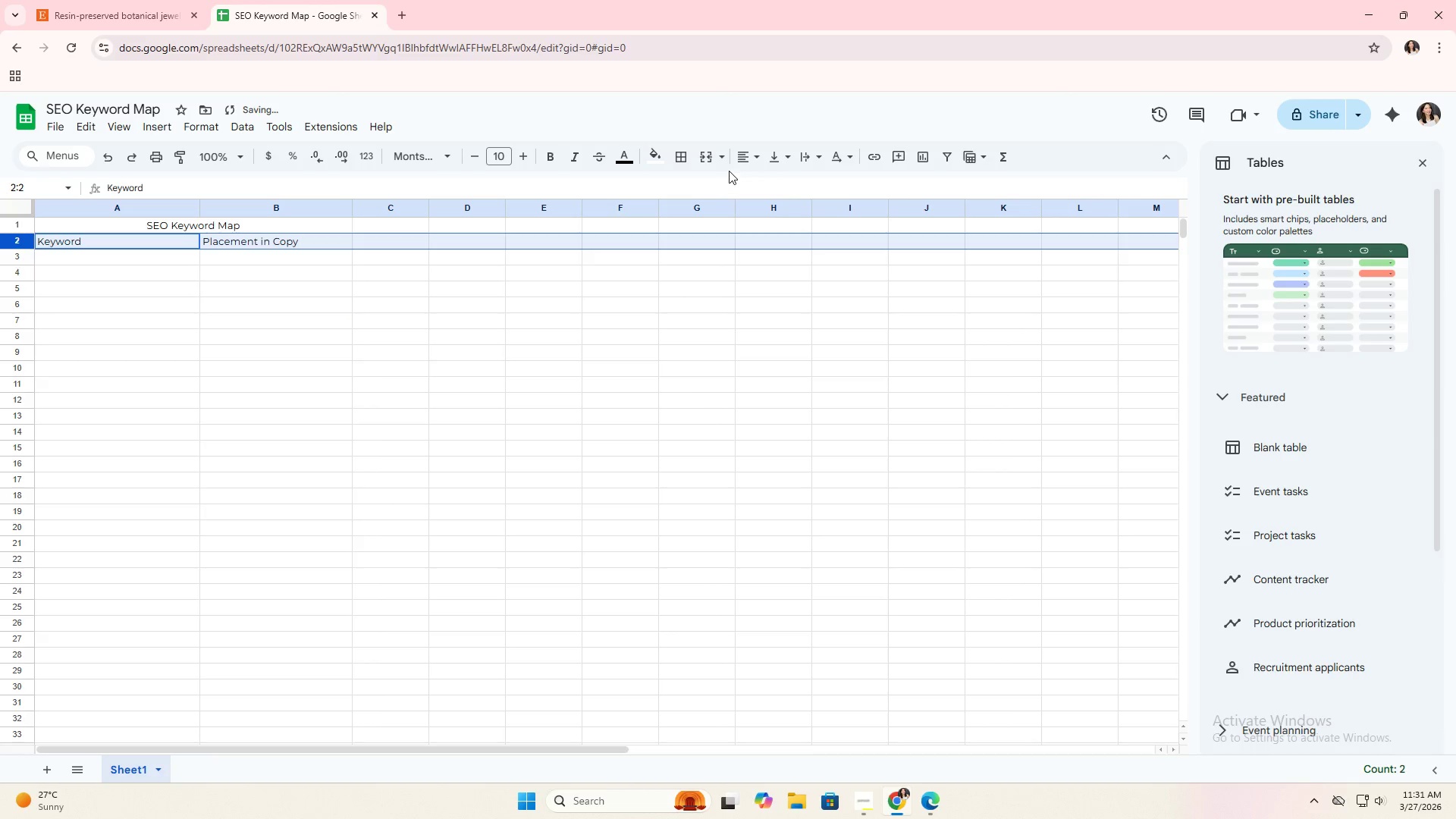 
left_click([739, 164])
 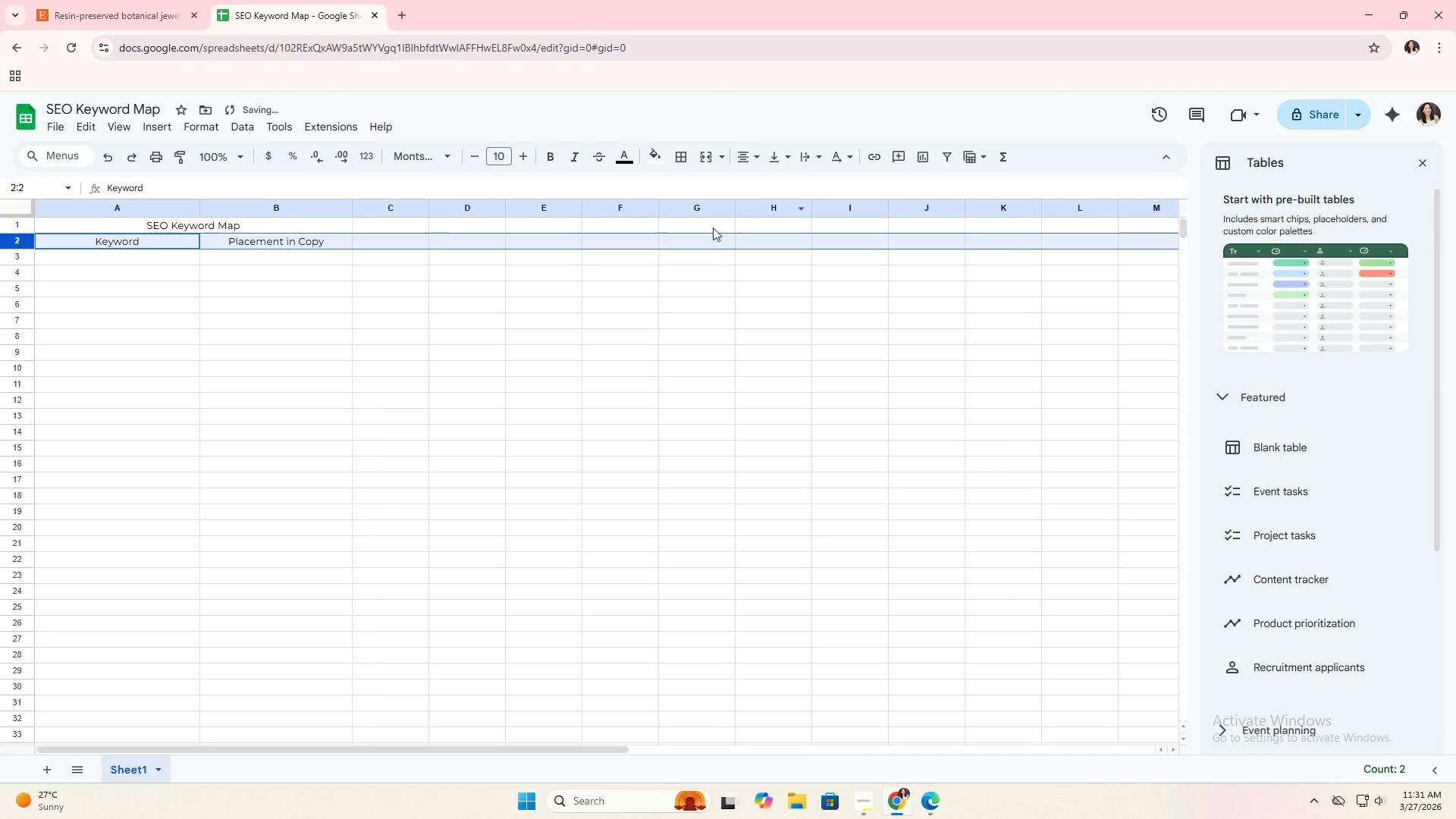 
double_click([399, 375])
 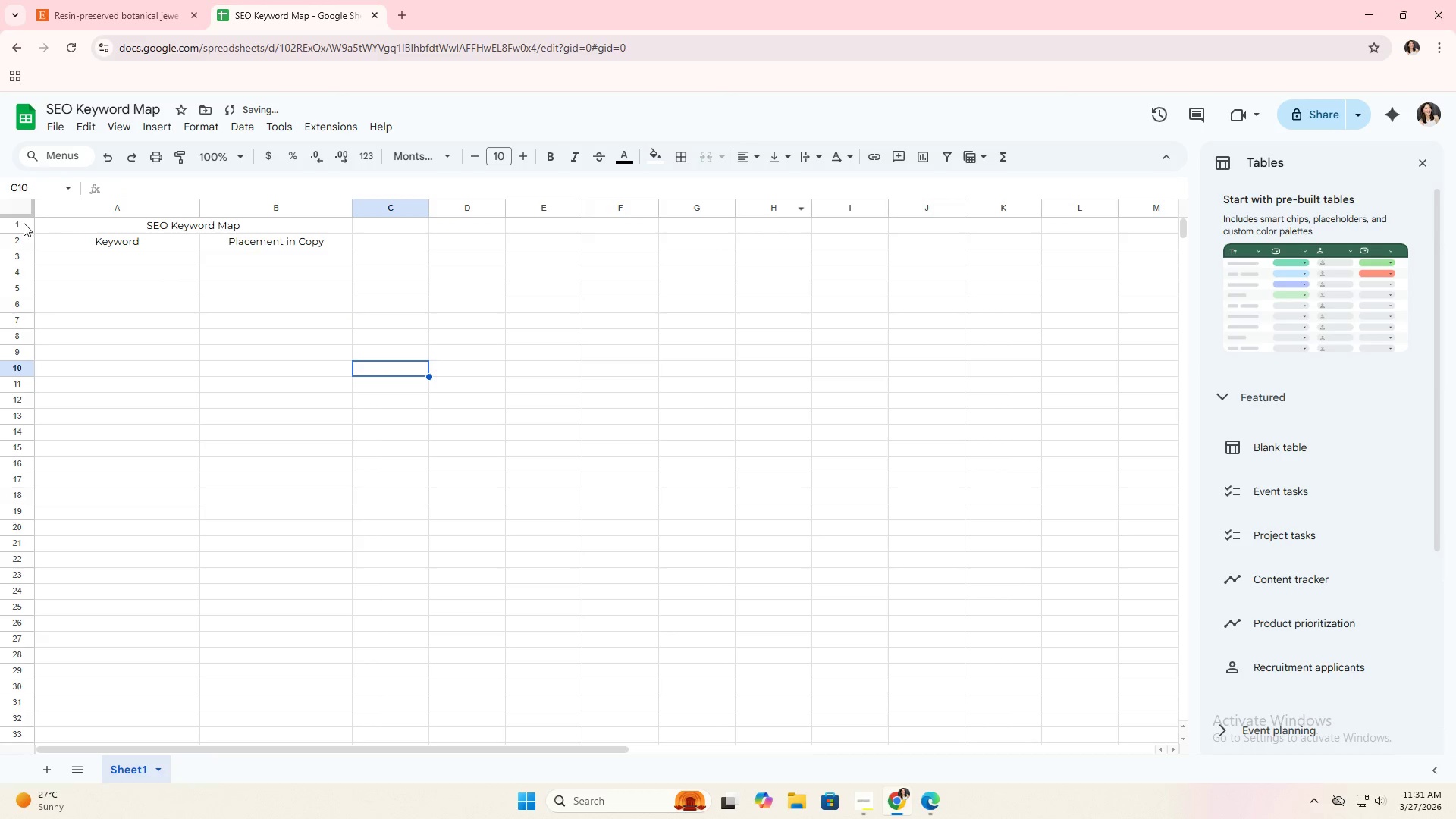 
left_click_drag(start_coordinate=[23, 223], to_coordinate=[24, 238])
 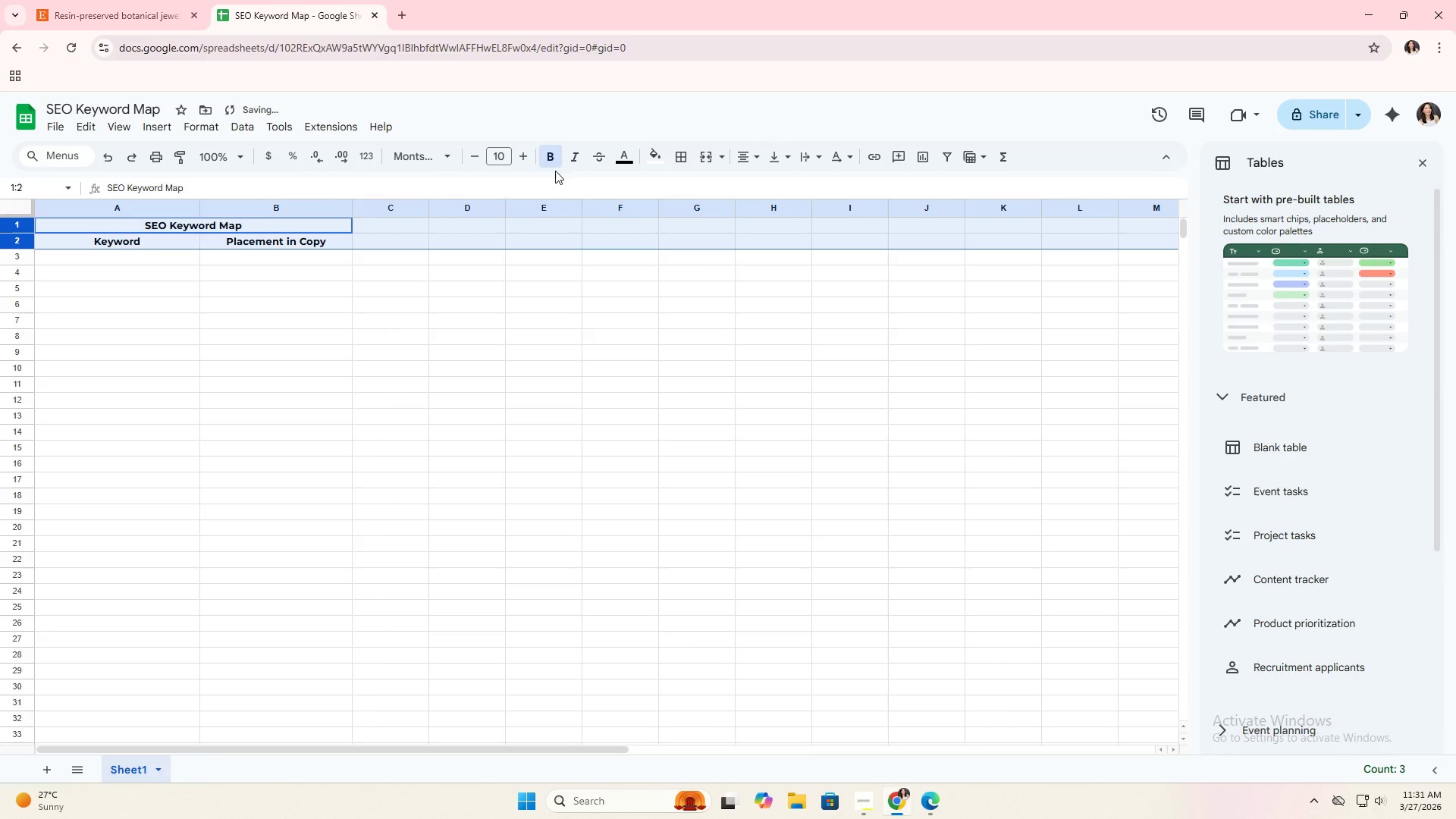 
double_click([260, 332])
 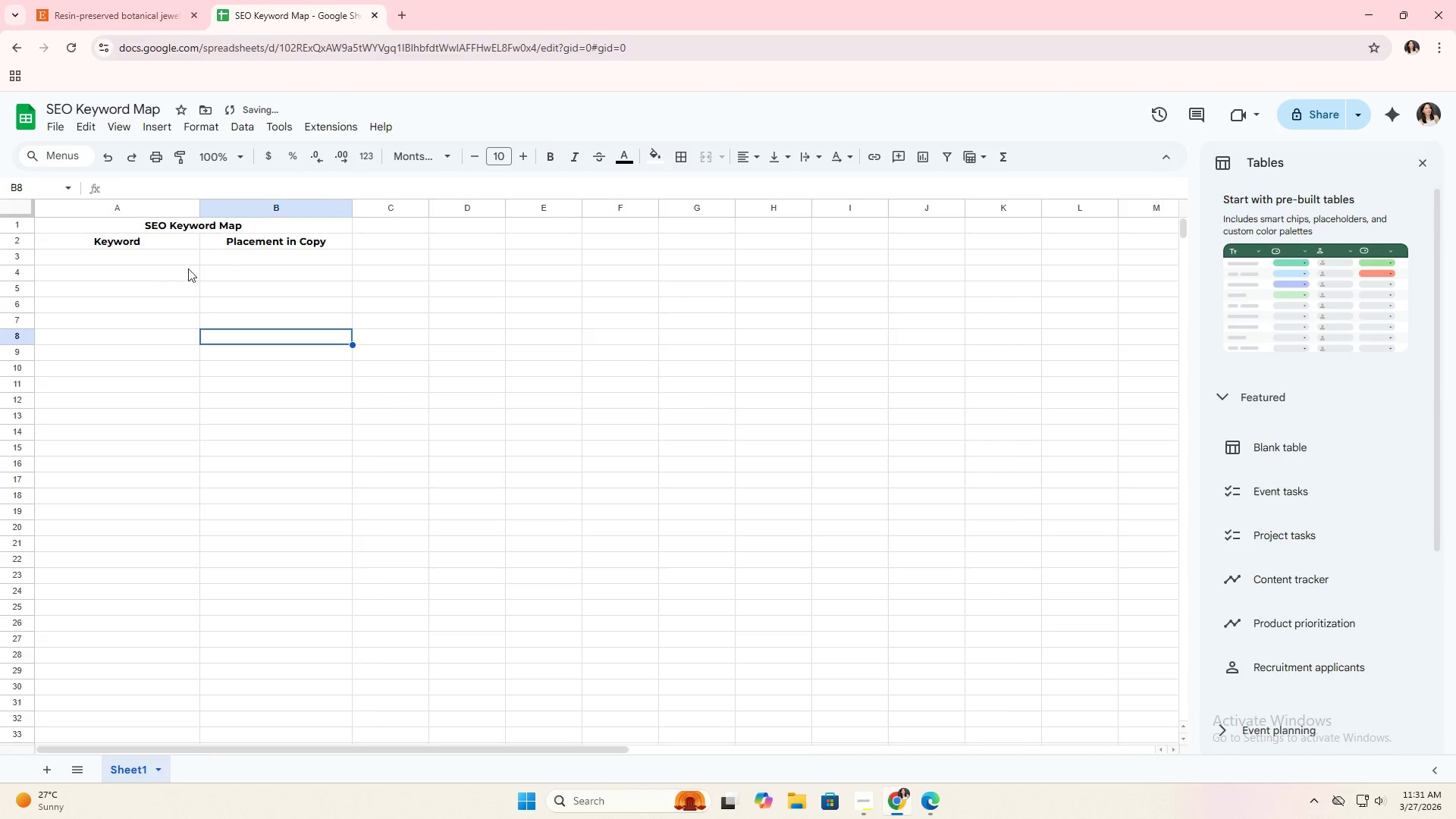 
left_click([171, 259])
 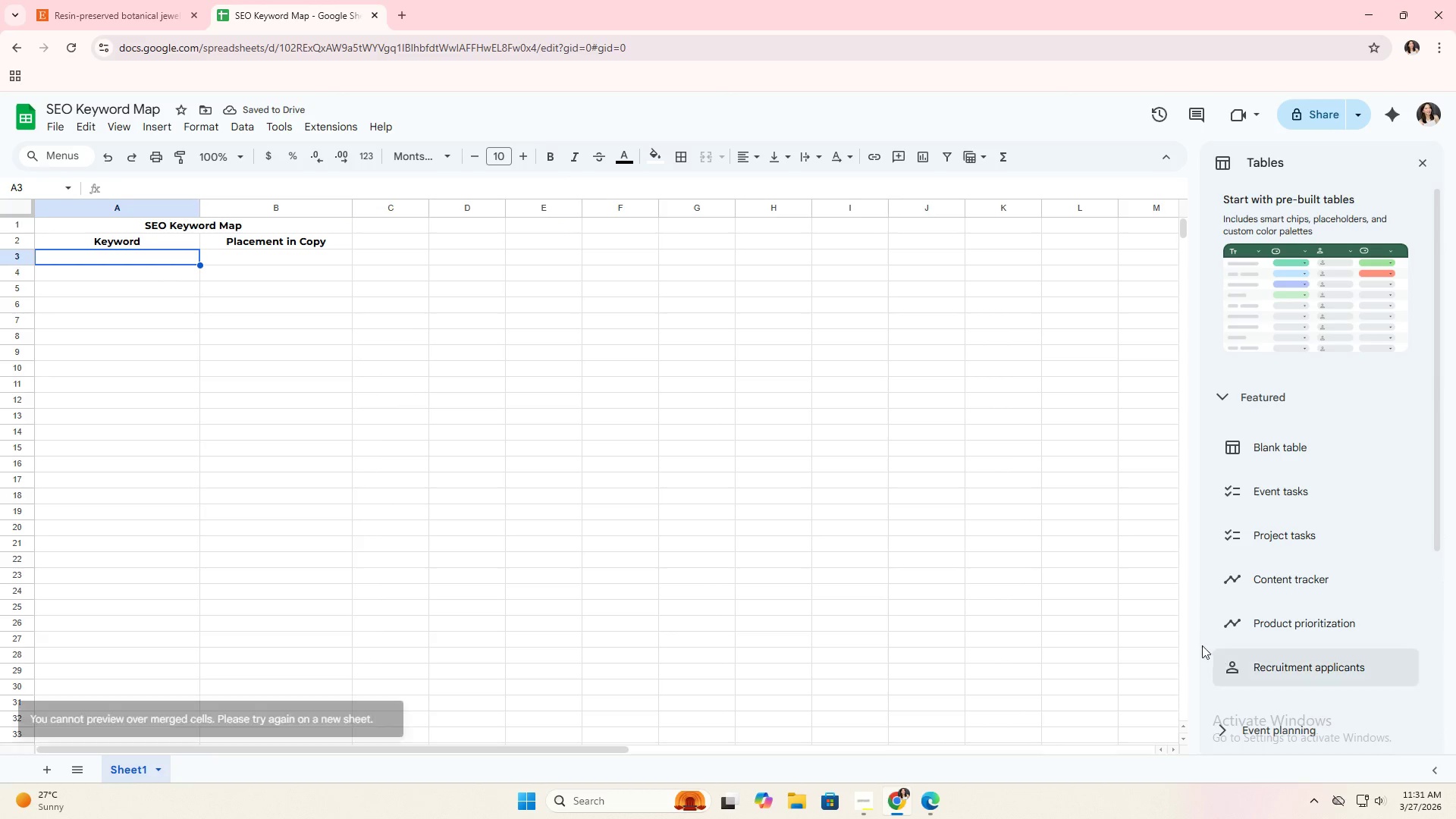 
left_click([1079, 585])
 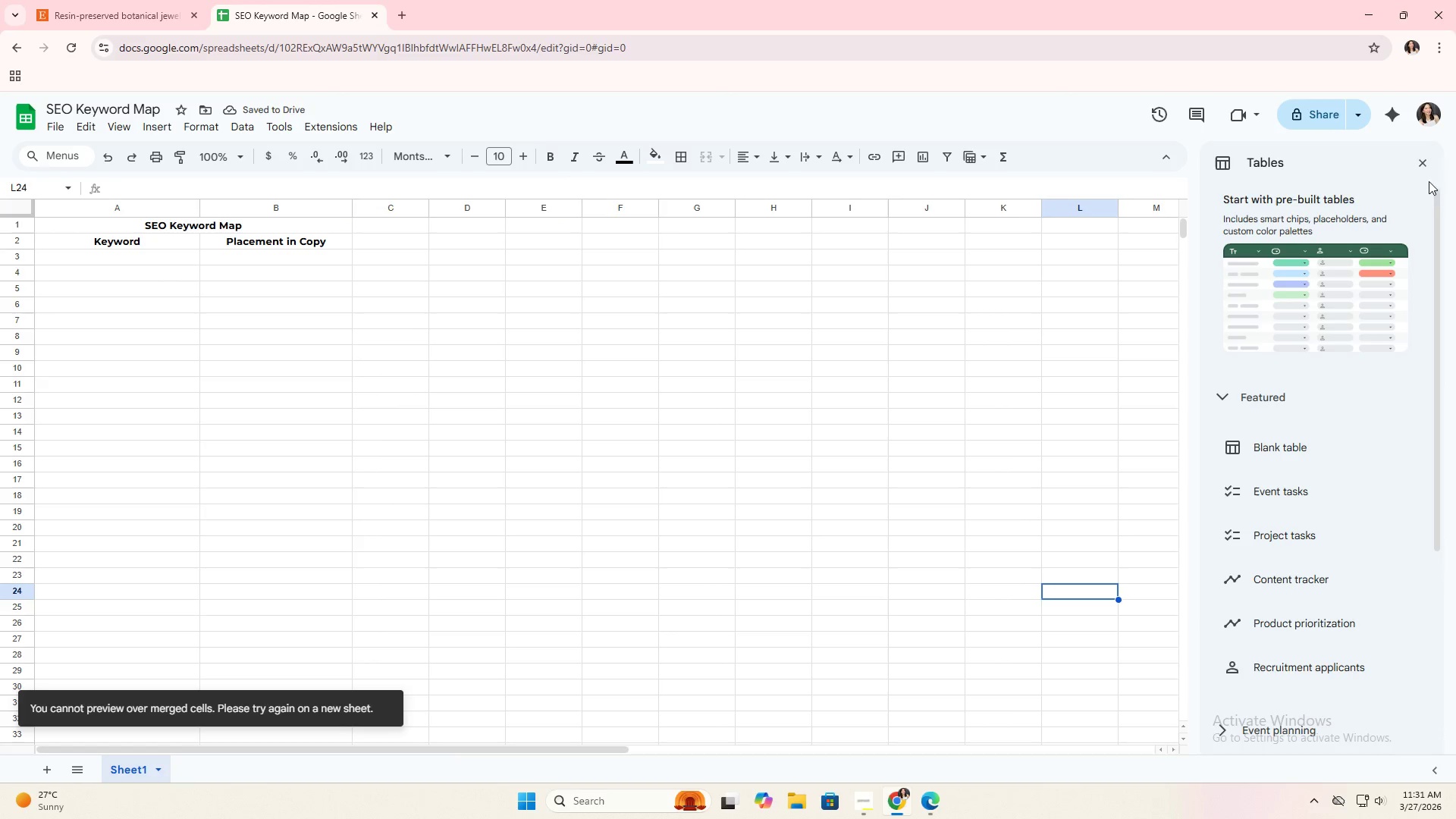 
left_click([1422, 163])
 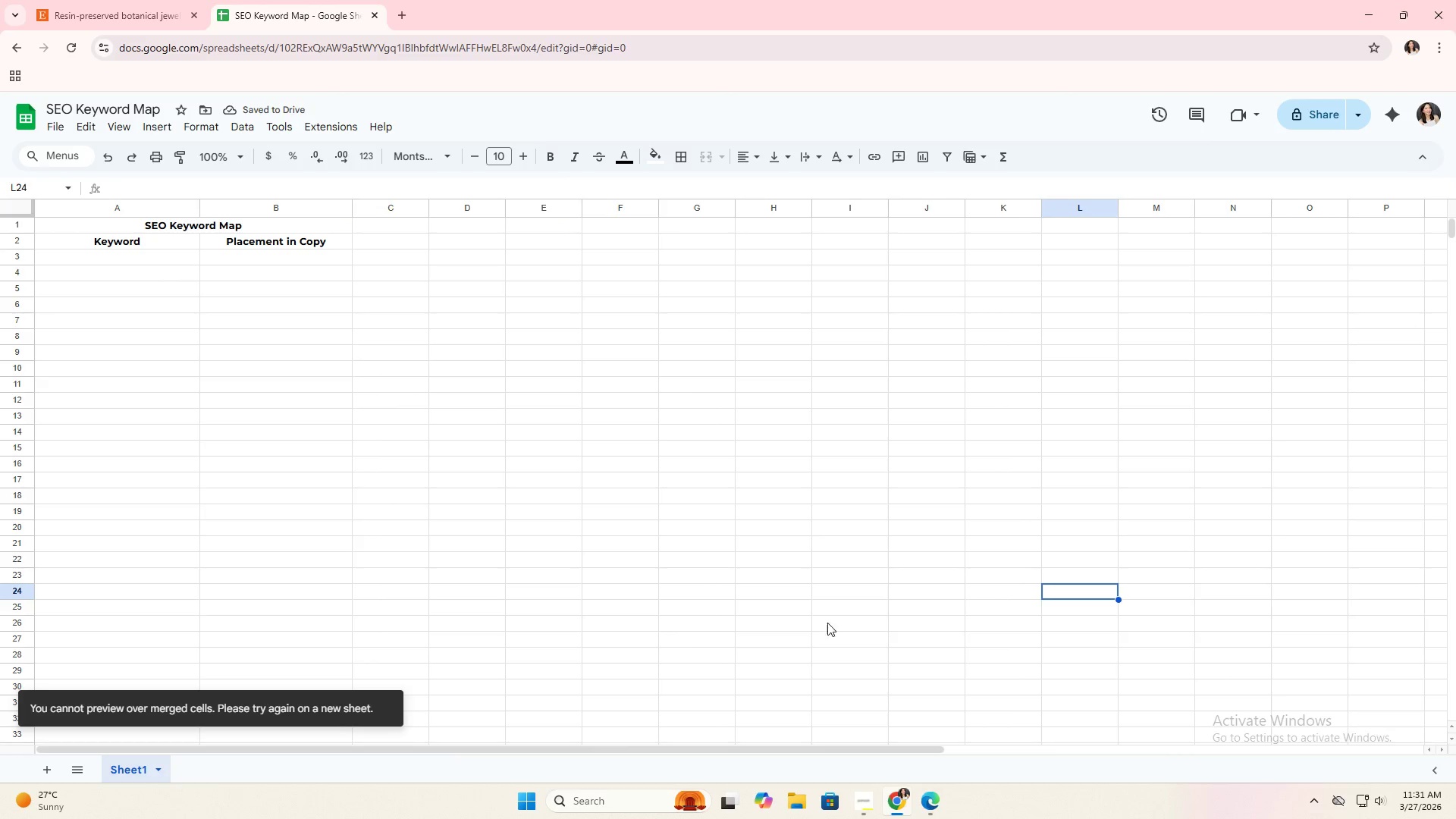 
scroll: coordinate [359, 593], scroll_direction: up, amount: 8.0
 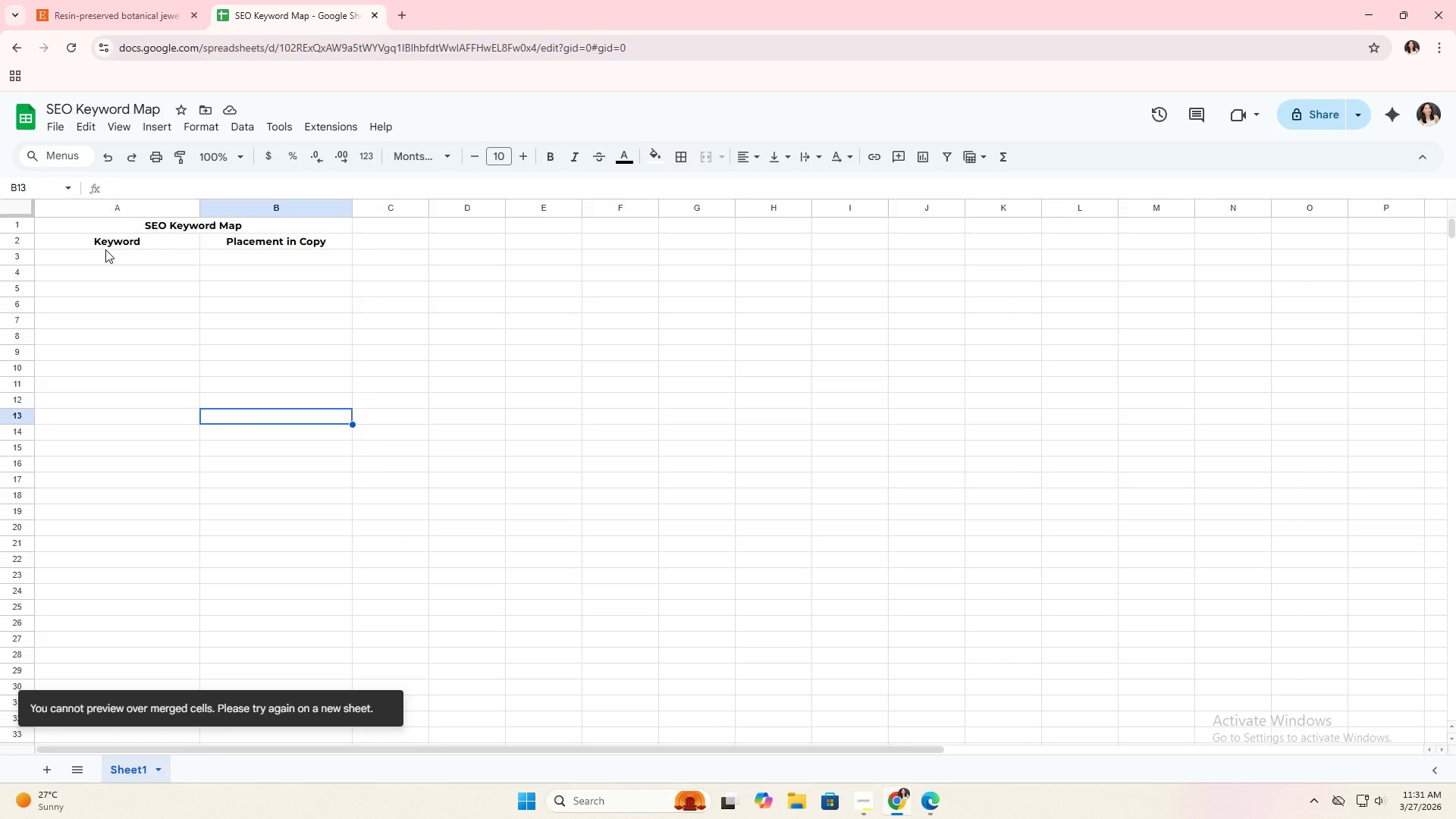 
left_click([105, 256])
 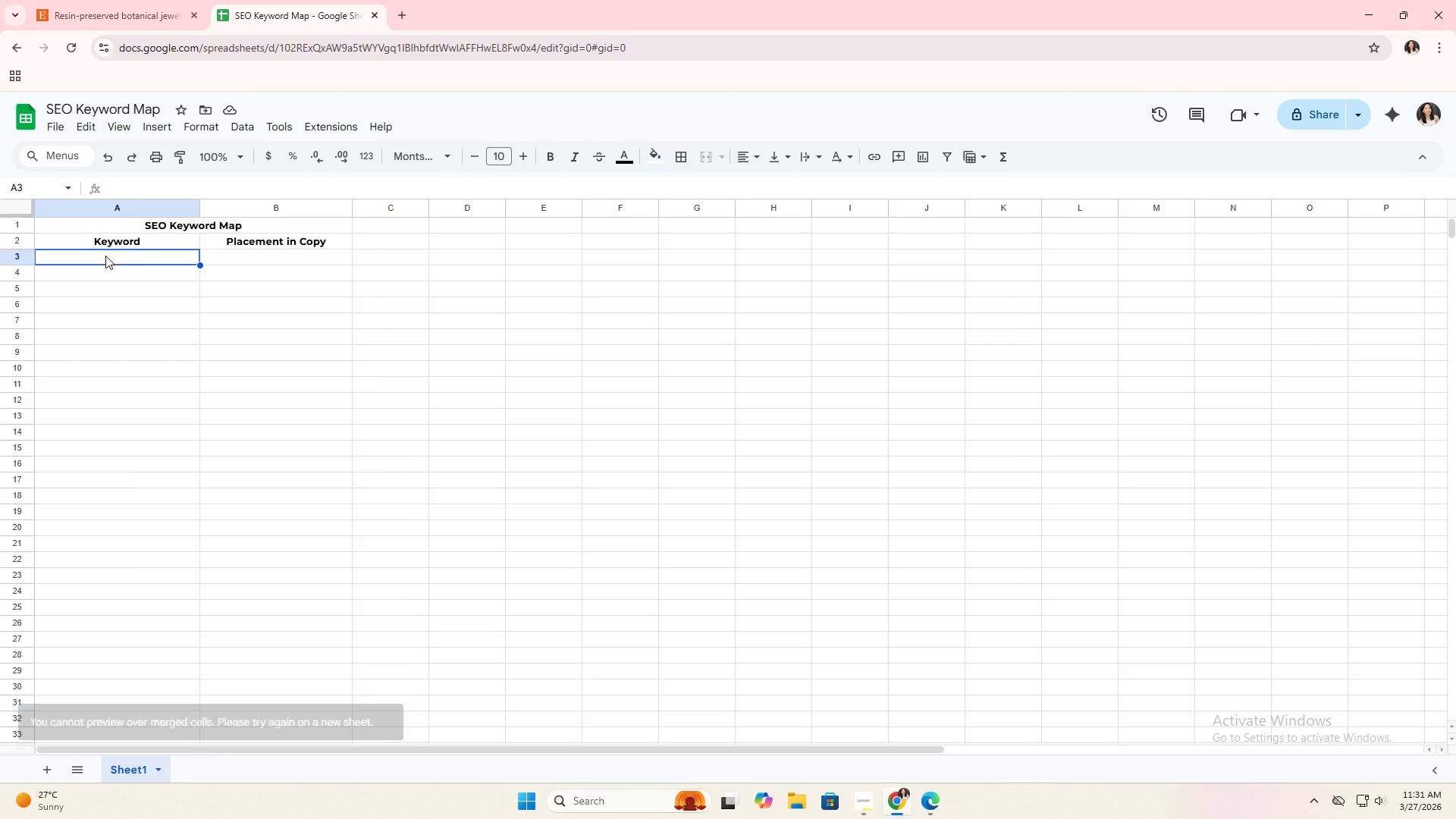 
key(Alt+AltLeft)
 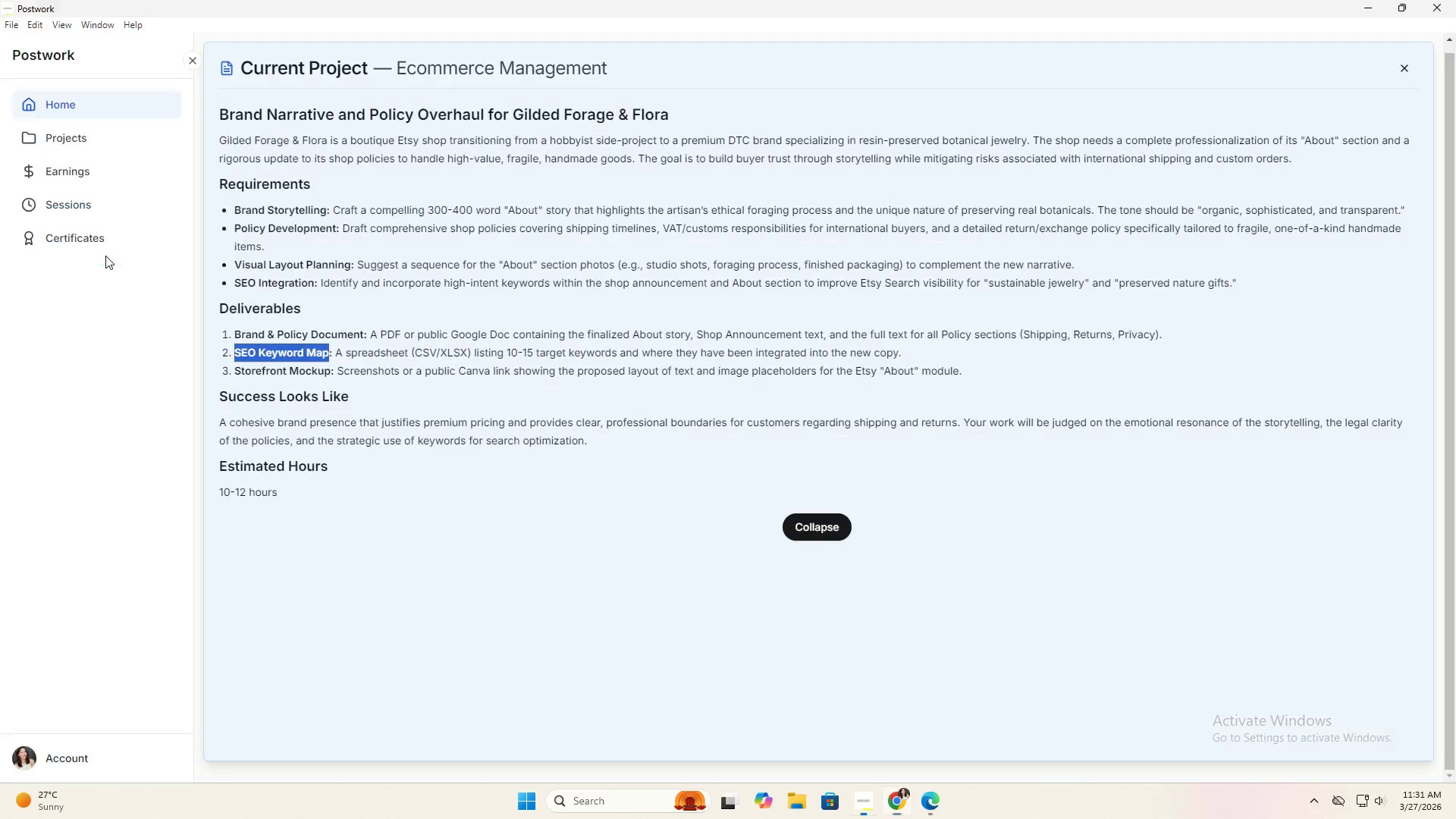 
key(Alt+Tab)